 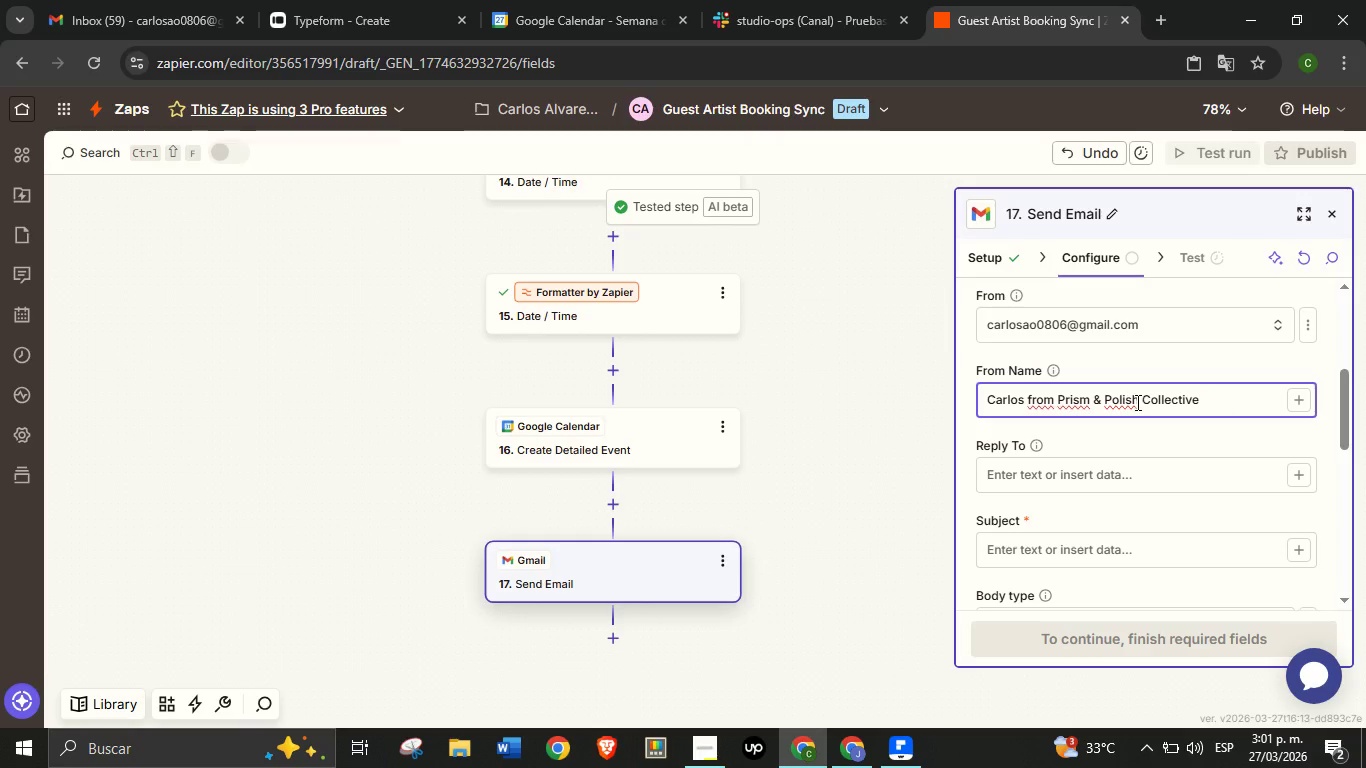 
left_click([1109, 557])
 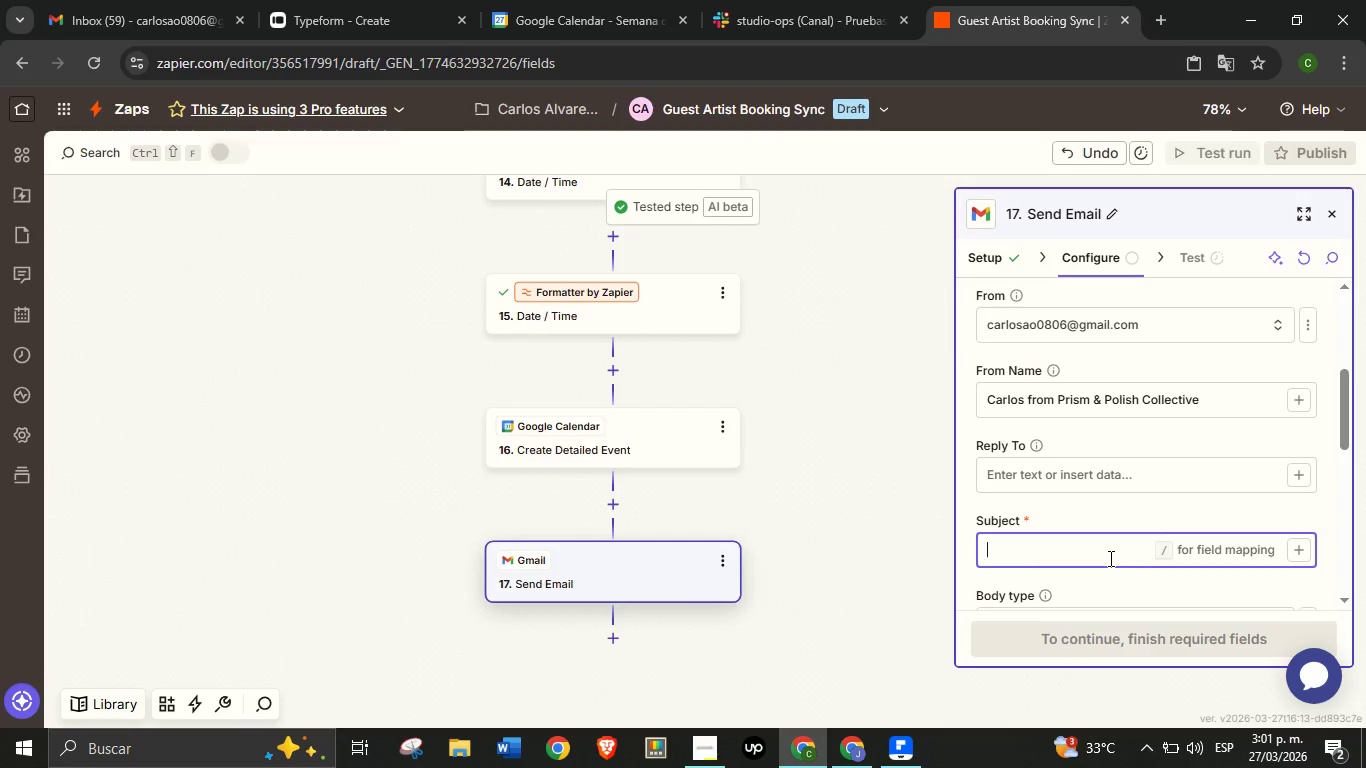 
type(Your Booking is Confirmed - Prism ^ Polish Collective)
 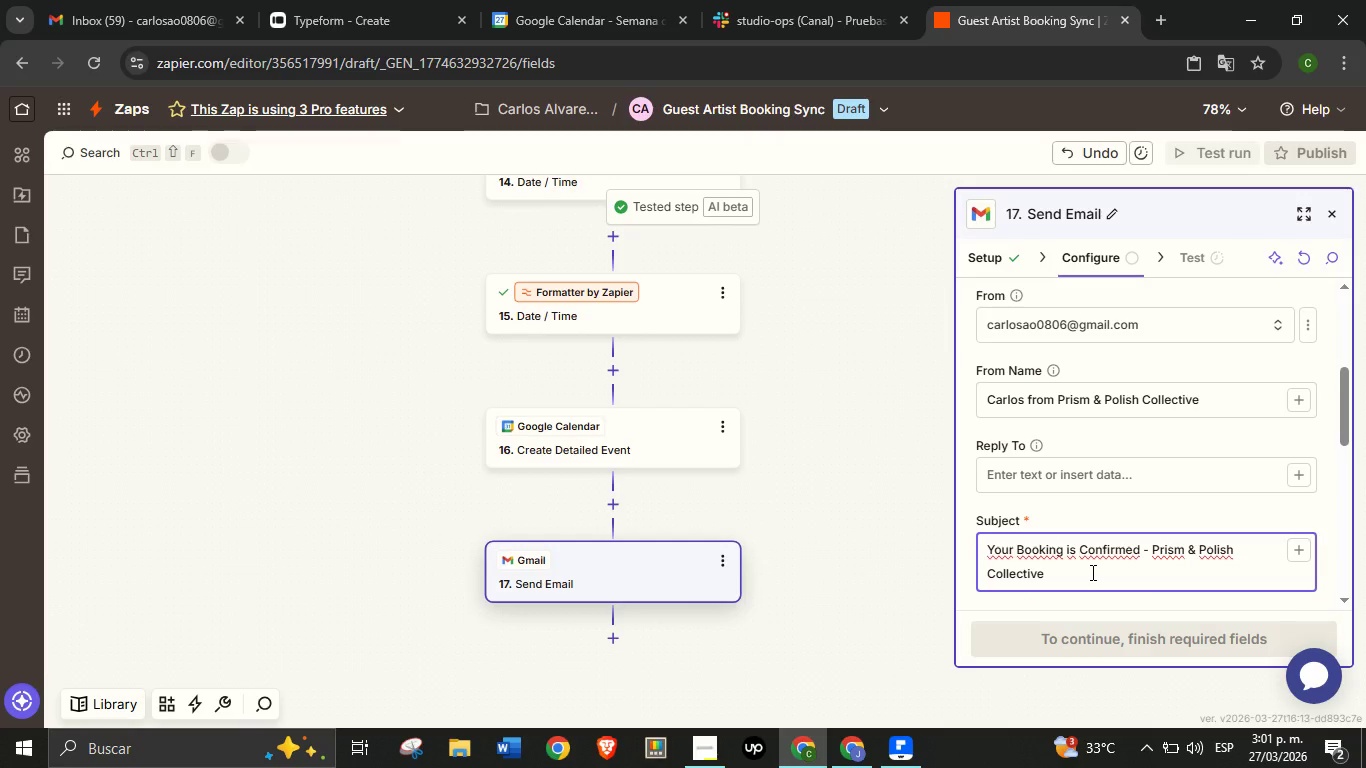 
scroll: coordinate [1081, 422], scroll_direction: down, amount: 2.0
 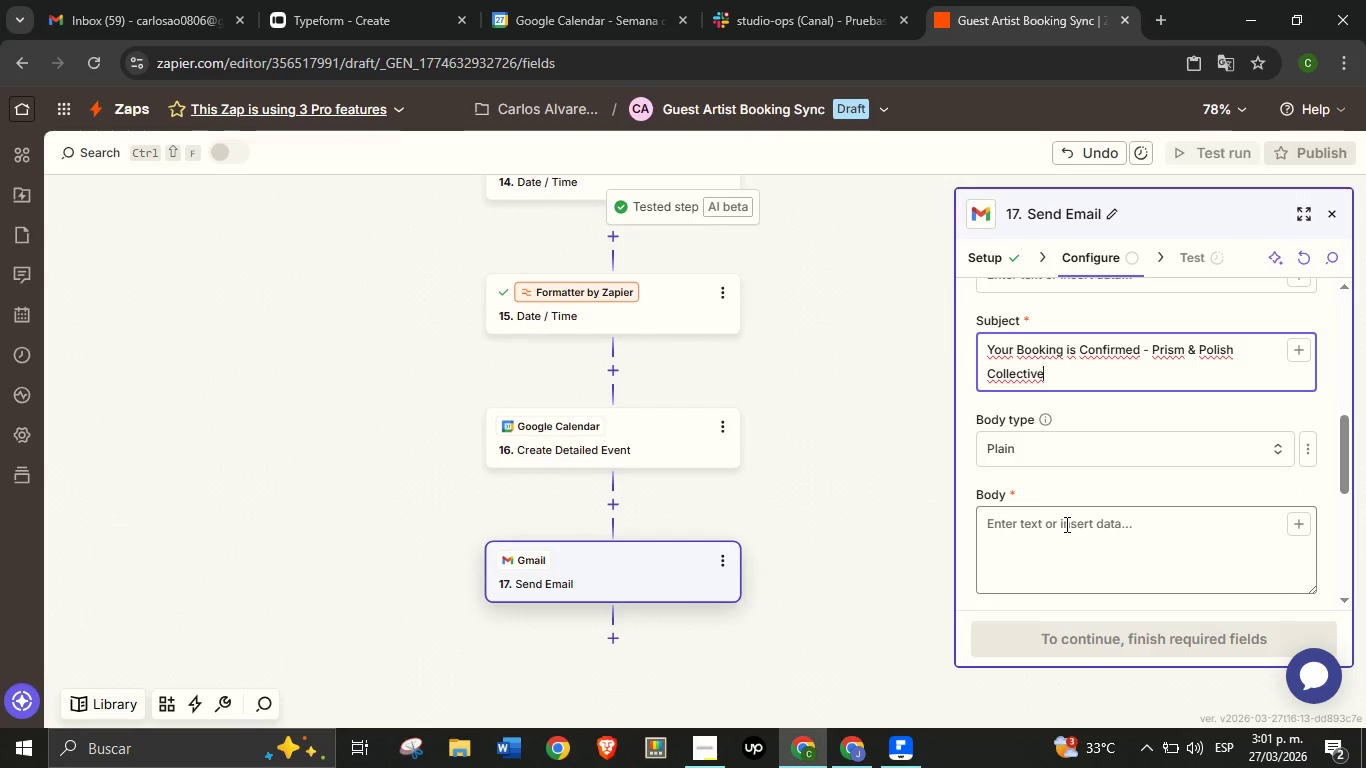 
left_click([1065, 524])
 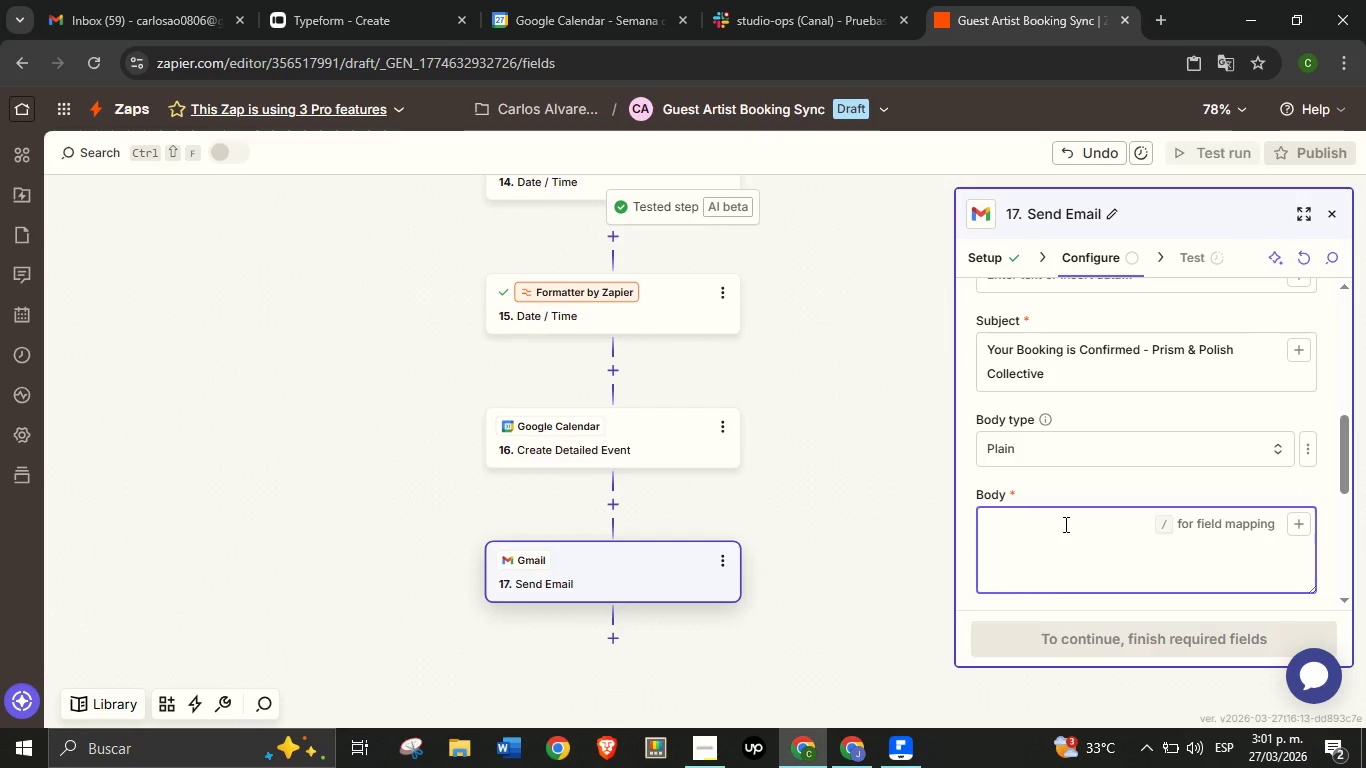 
type(Dear )
 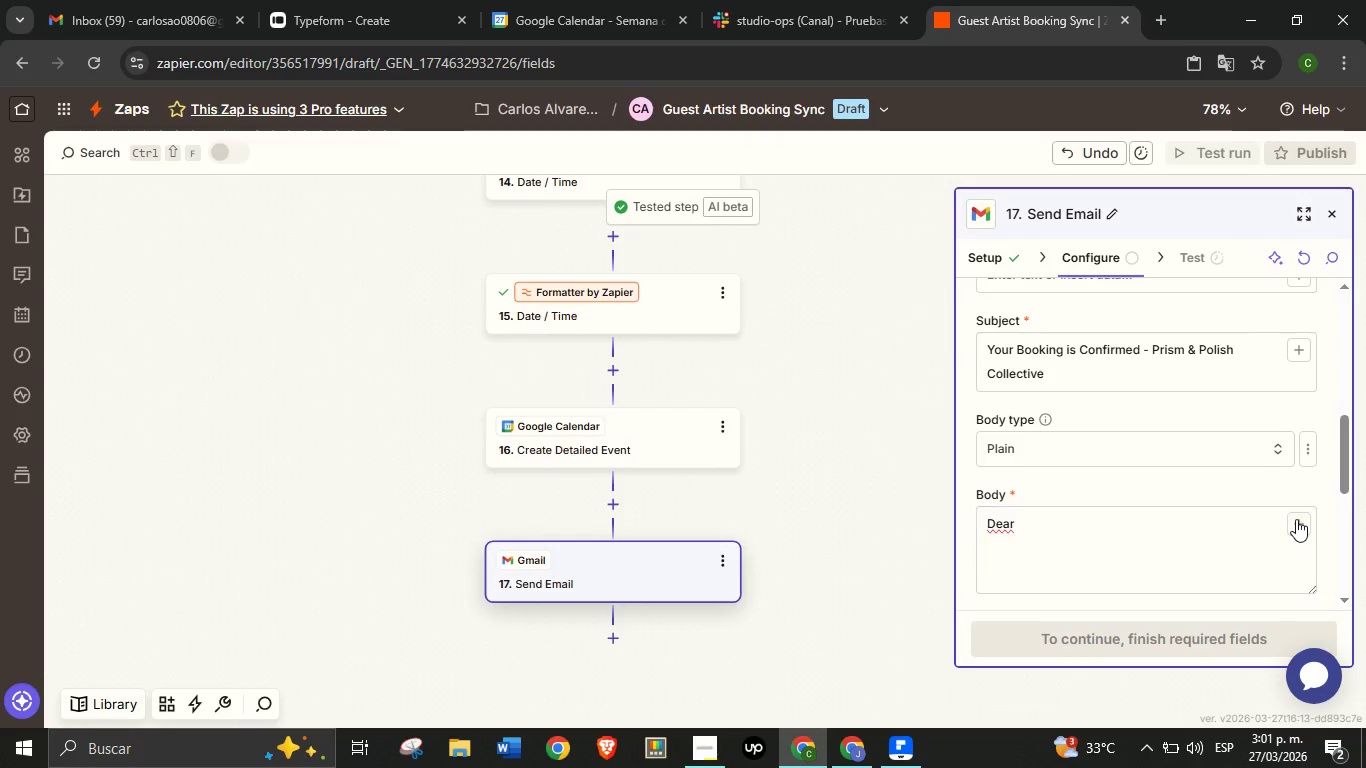 
left_click([1296, 519])
 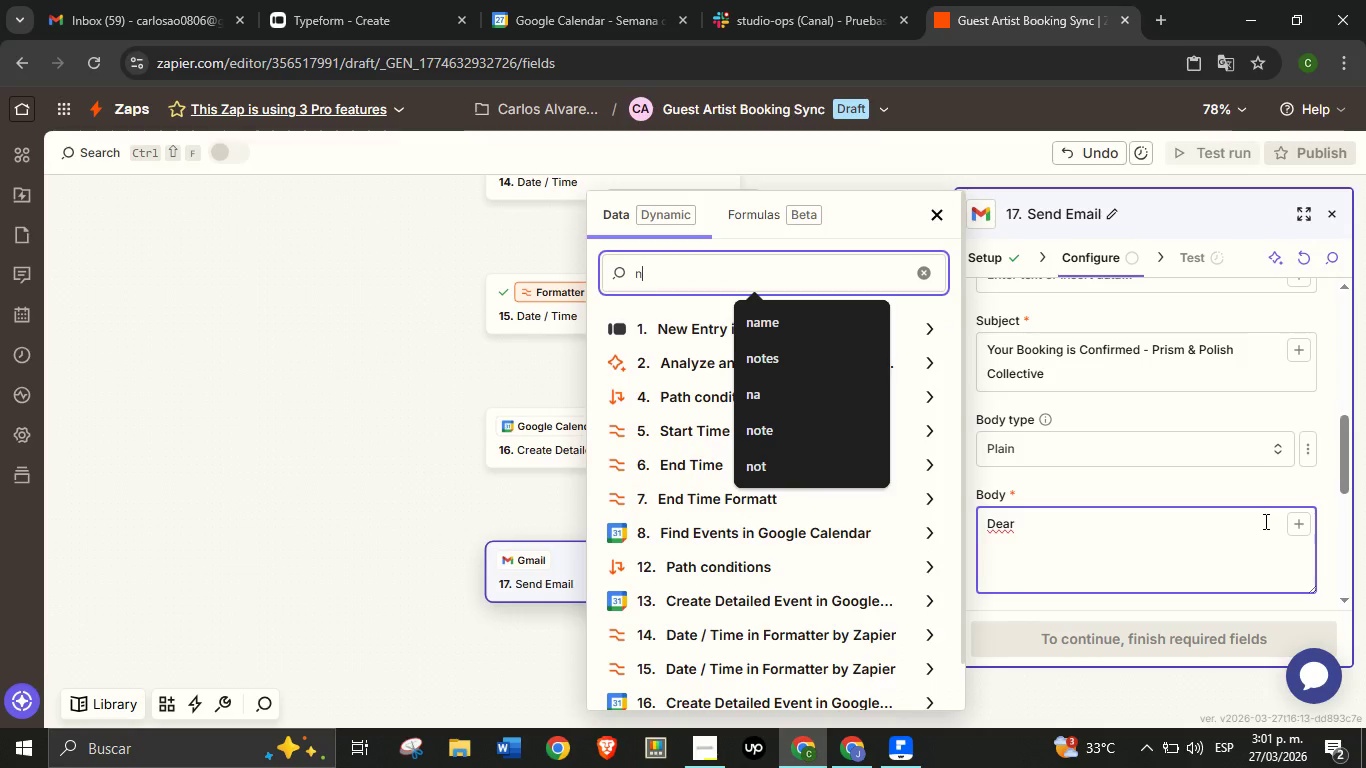 
type(name)
 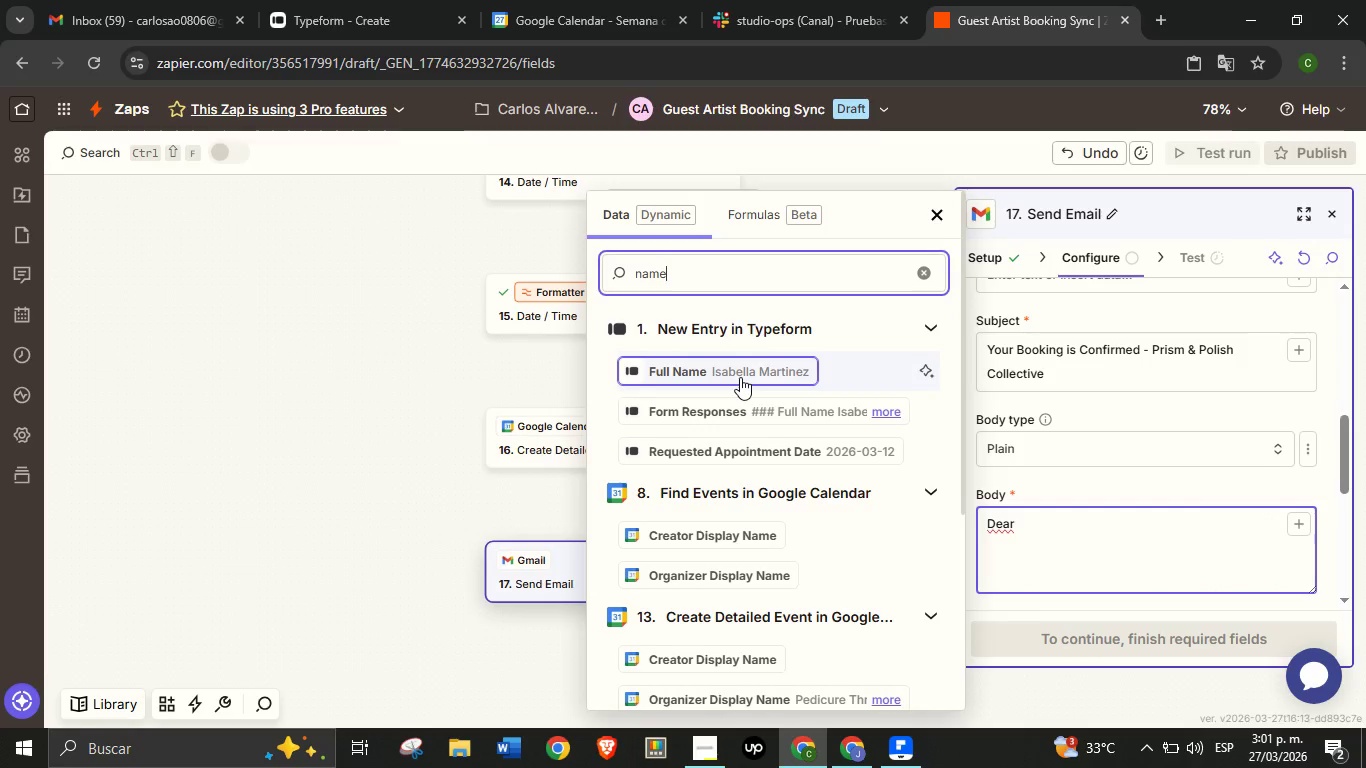 
left_click([740, 377])
 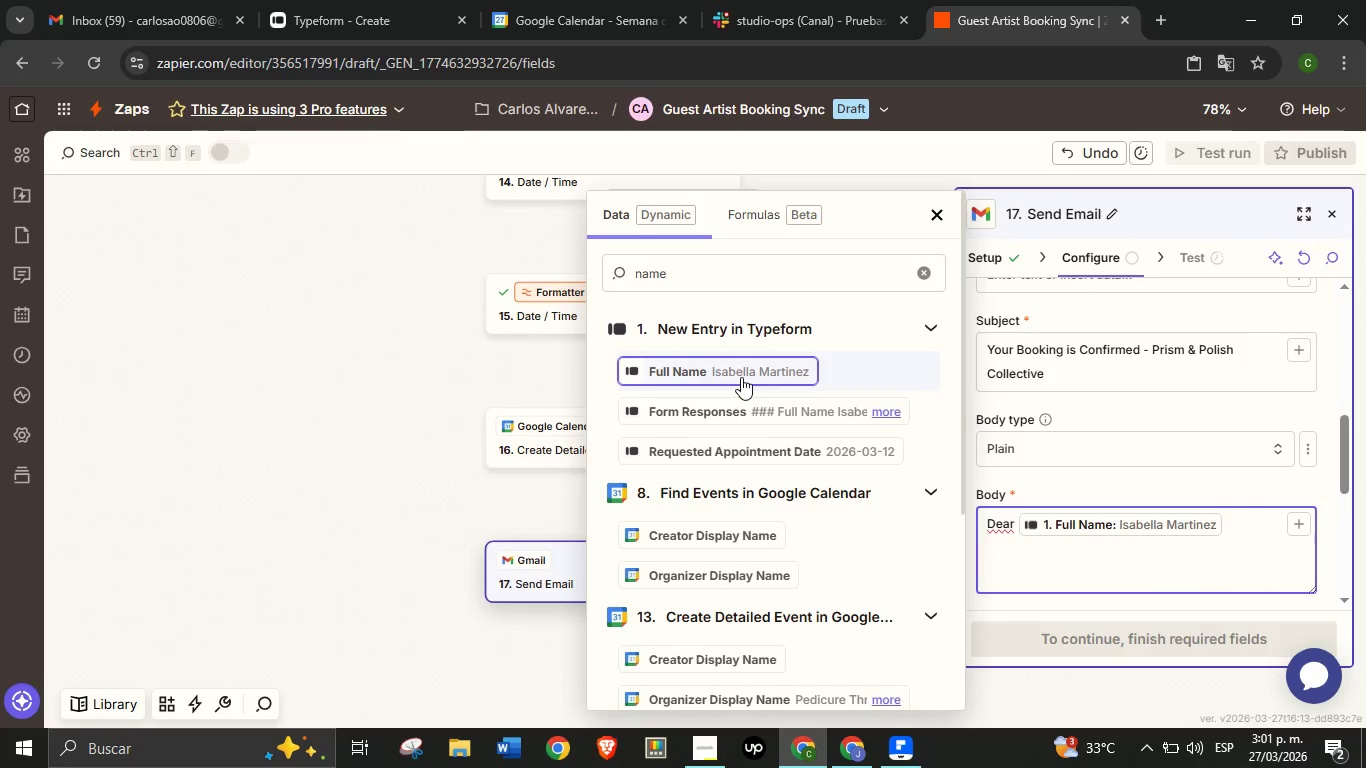 
key(Comma)
 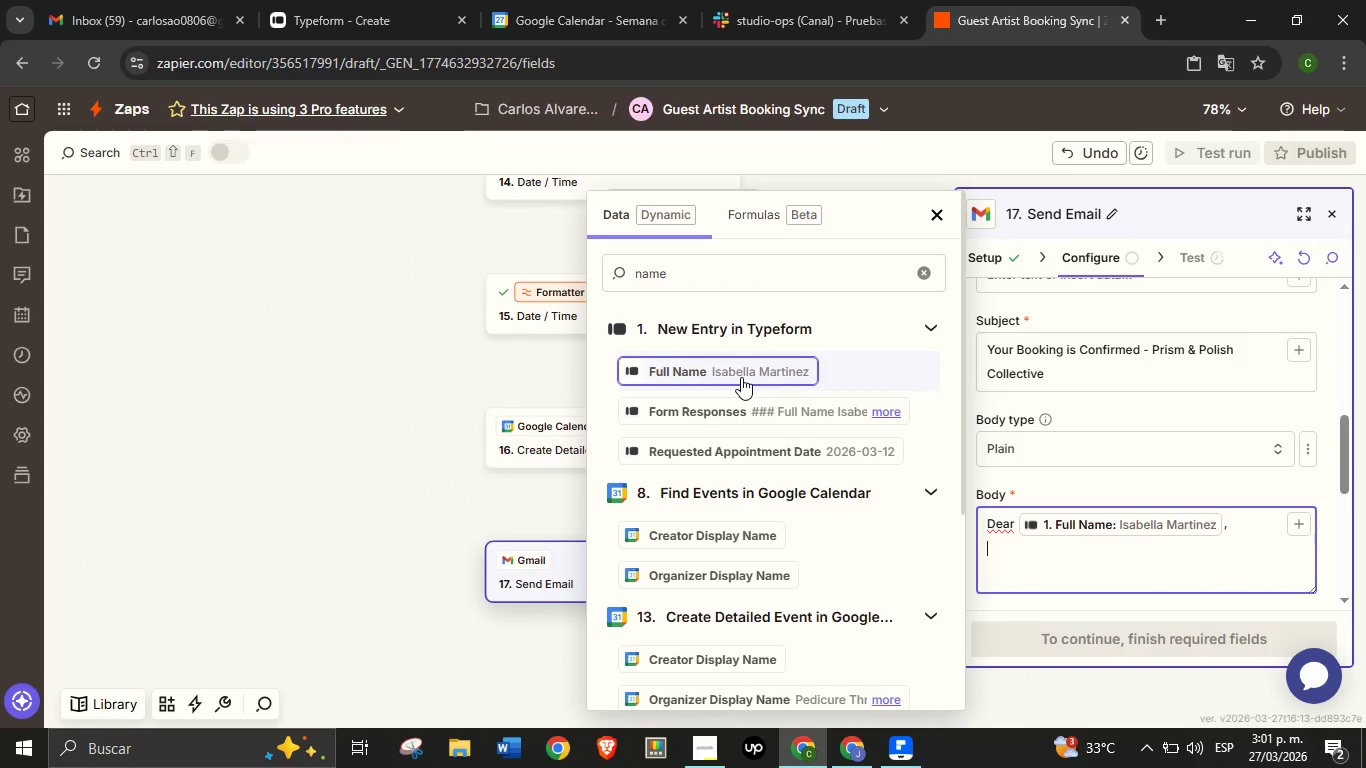 
key(Enter)
 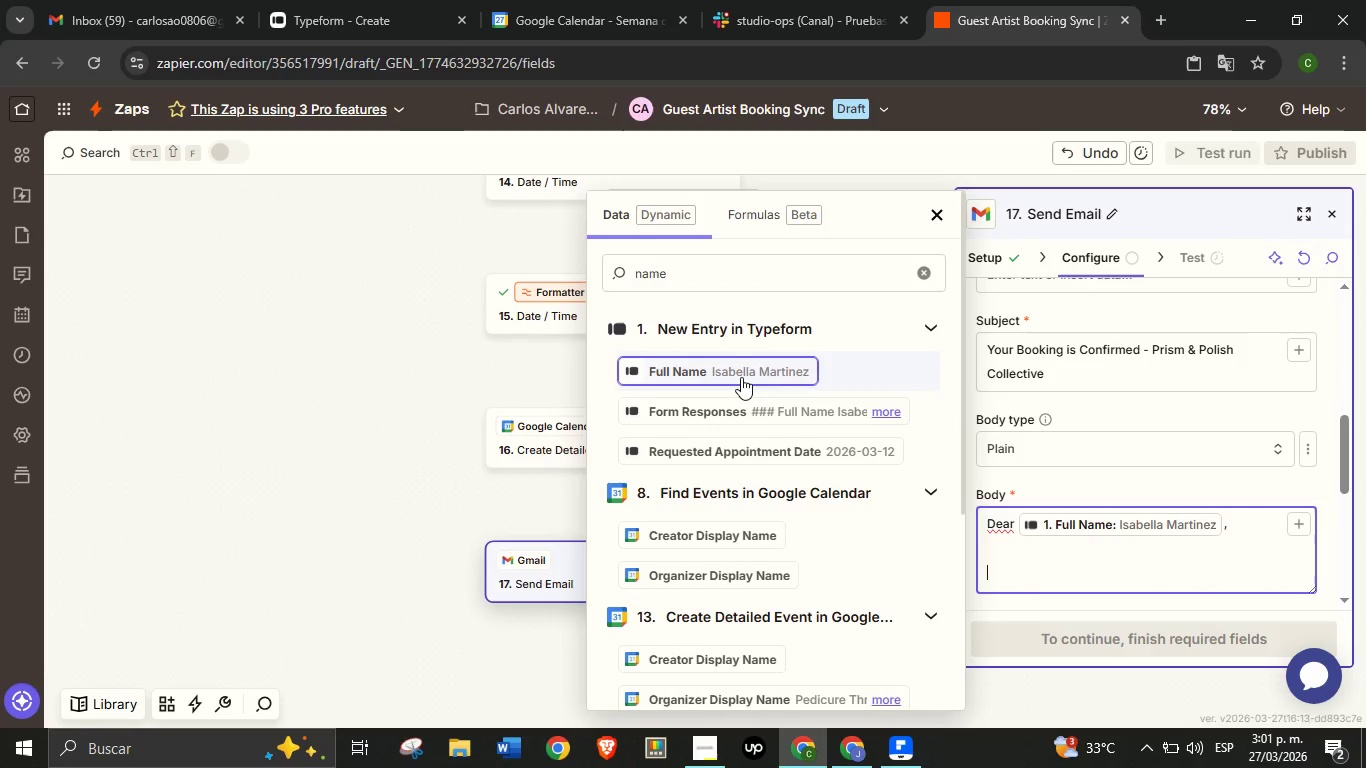 
key(Enter)
 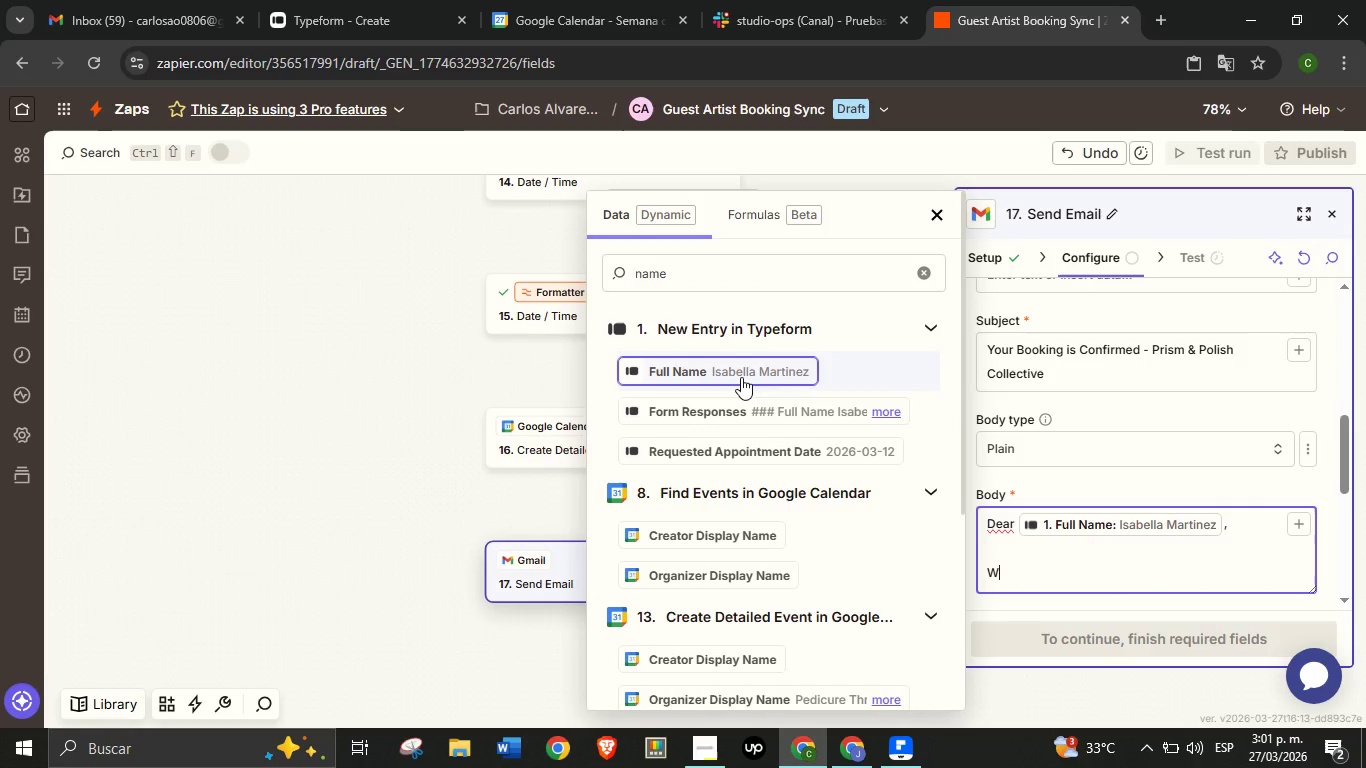 
type(We are pleased to confirm your booking at Prism ^ Polish Collective)
 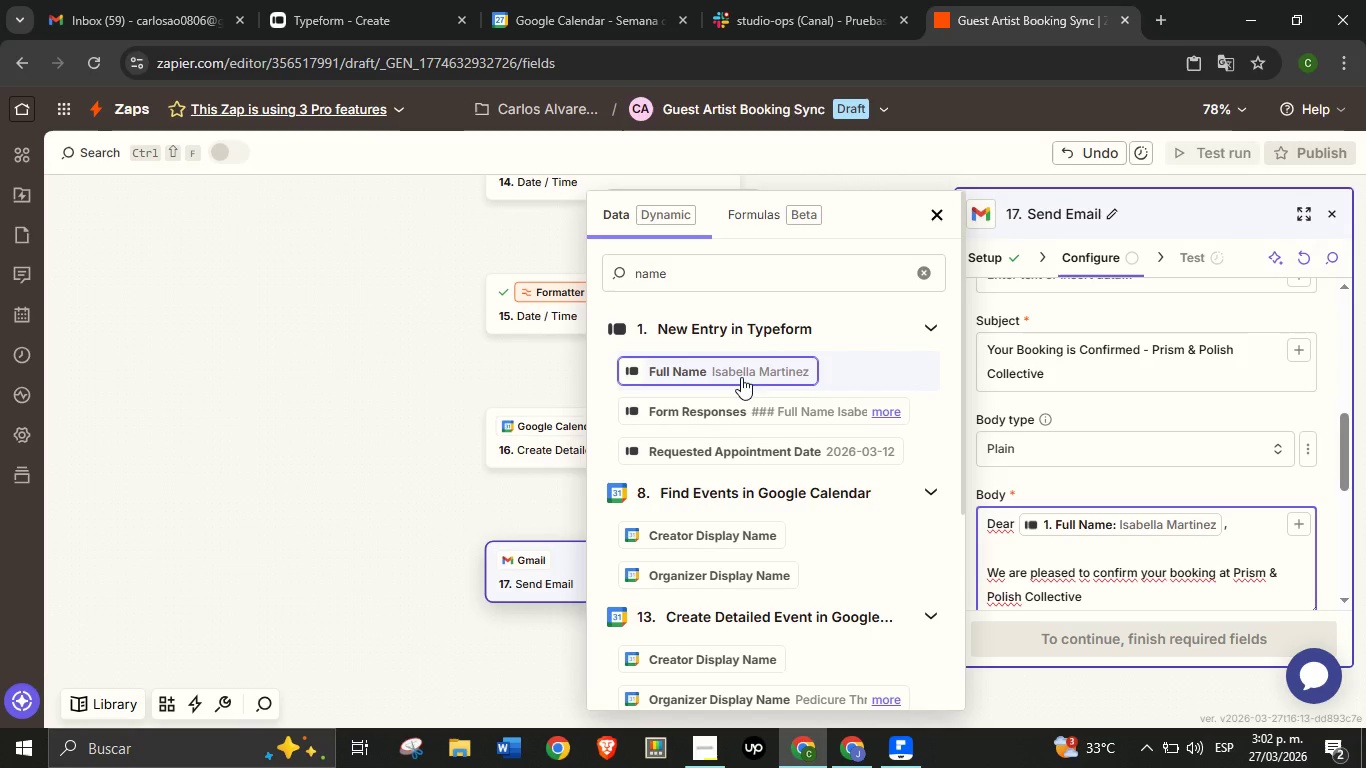 
wait(5.03)
 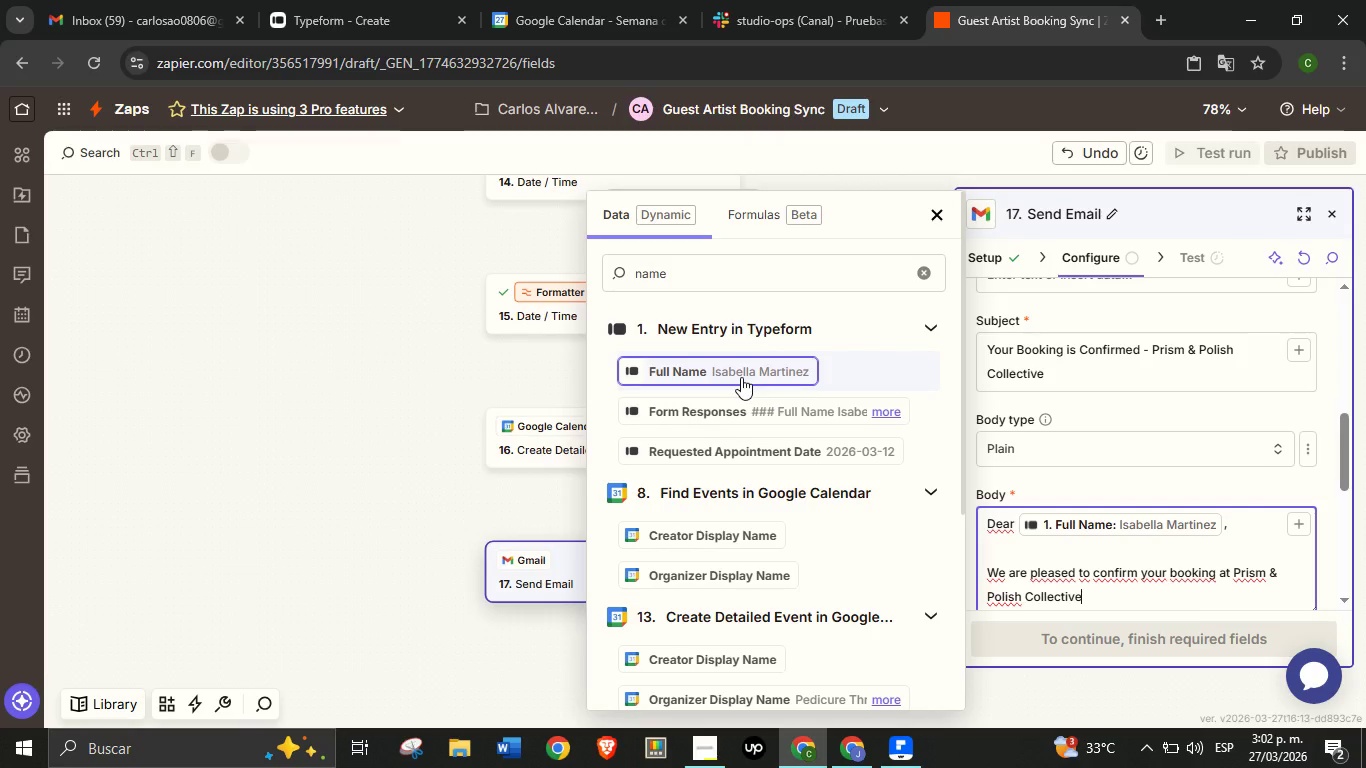 
key(Period)
 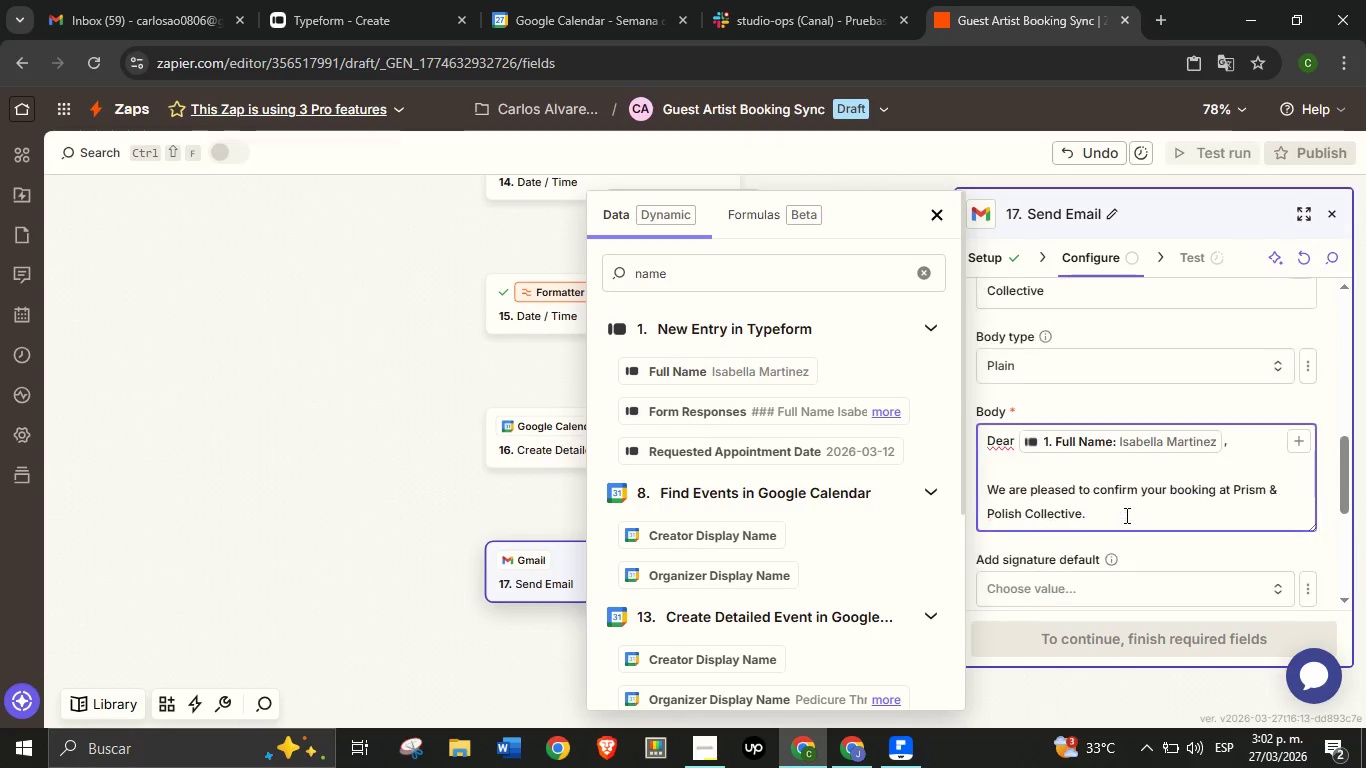 
scroll: coordinate [1125, 515], scroll_direction: down, amount: 1.0
 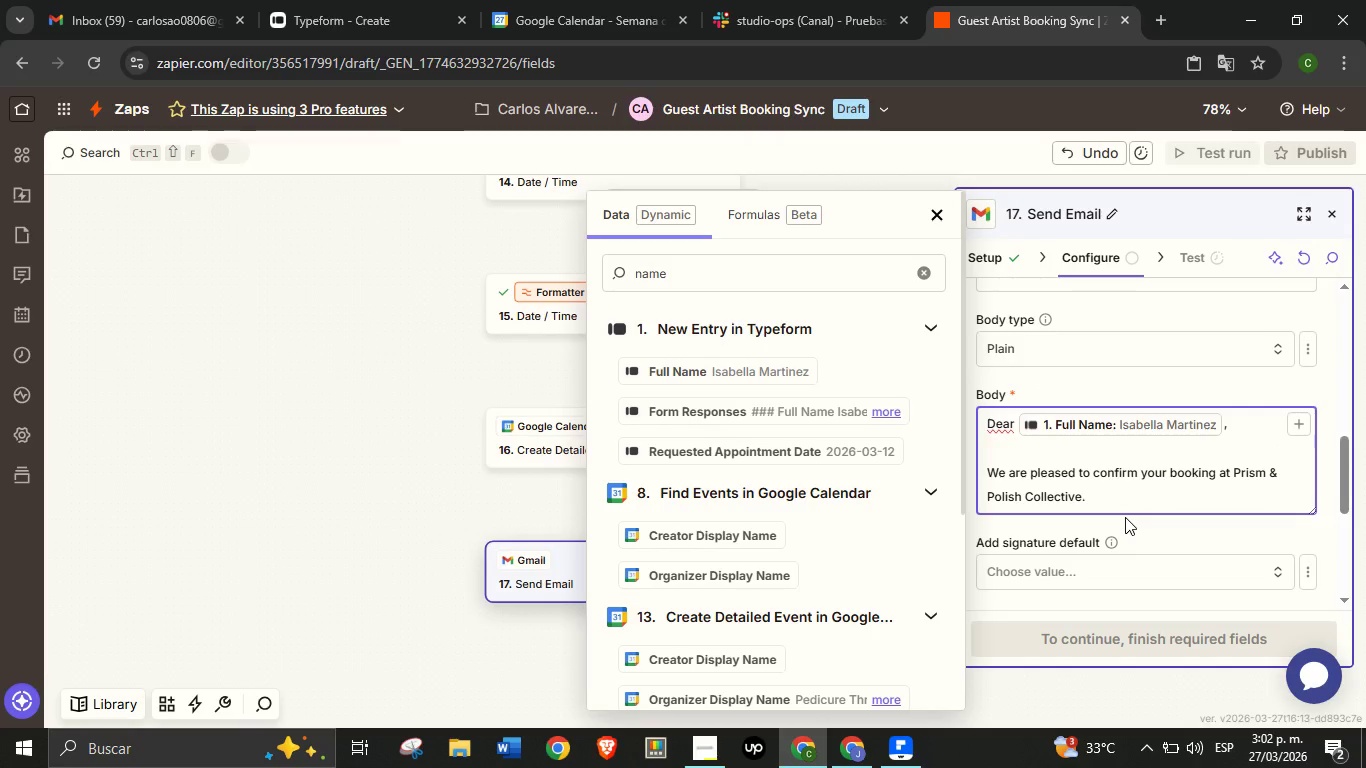 
key(Enter)
 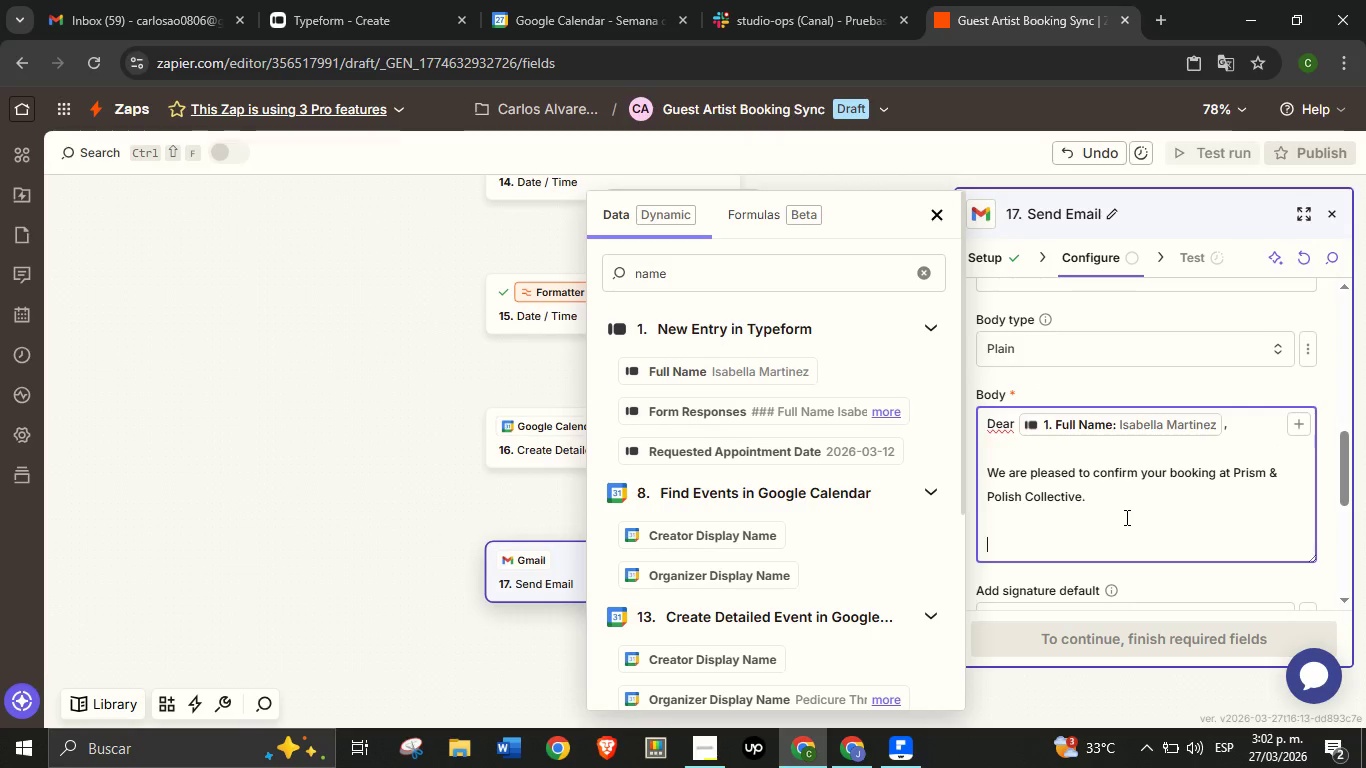 
key(Enter)
 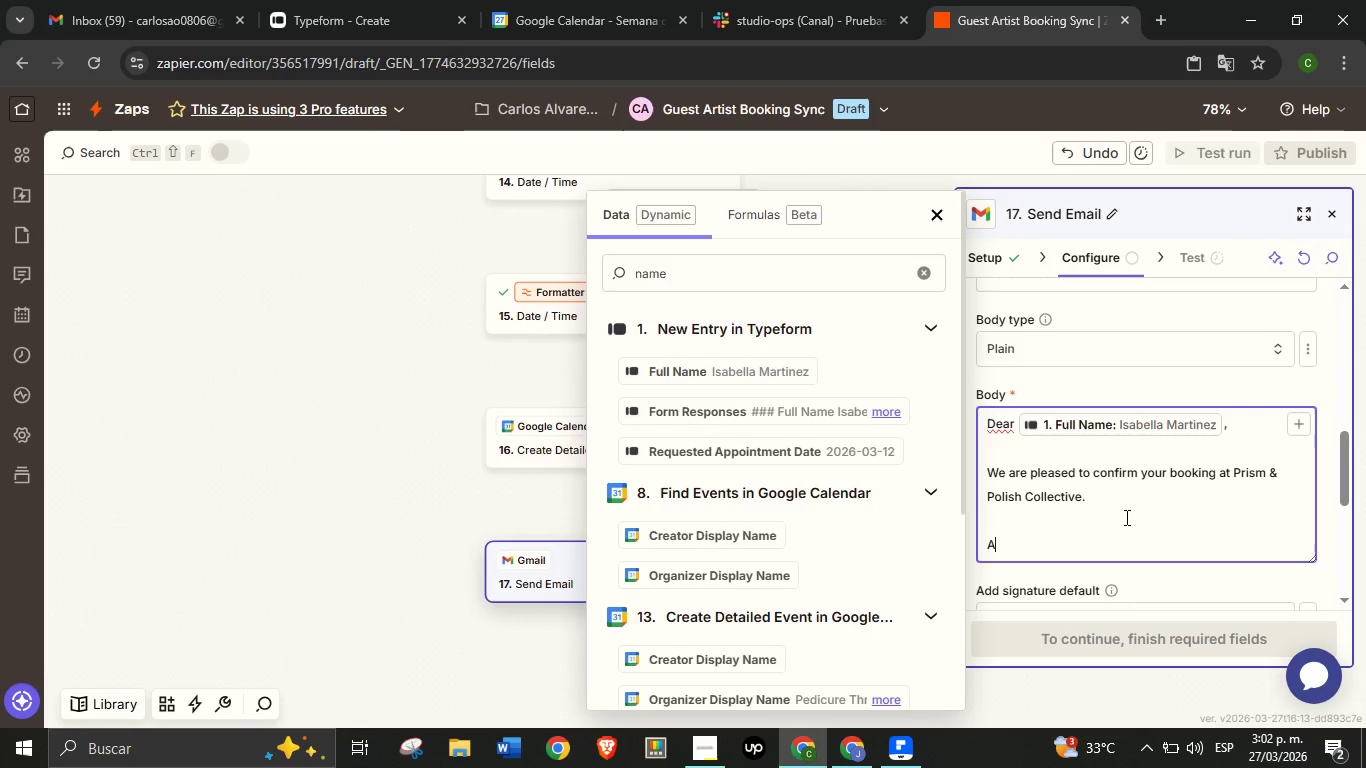 
type(Appint)
key(Backspace)
key(Backspace)
key(Backspace)
type(ointment Details>)
 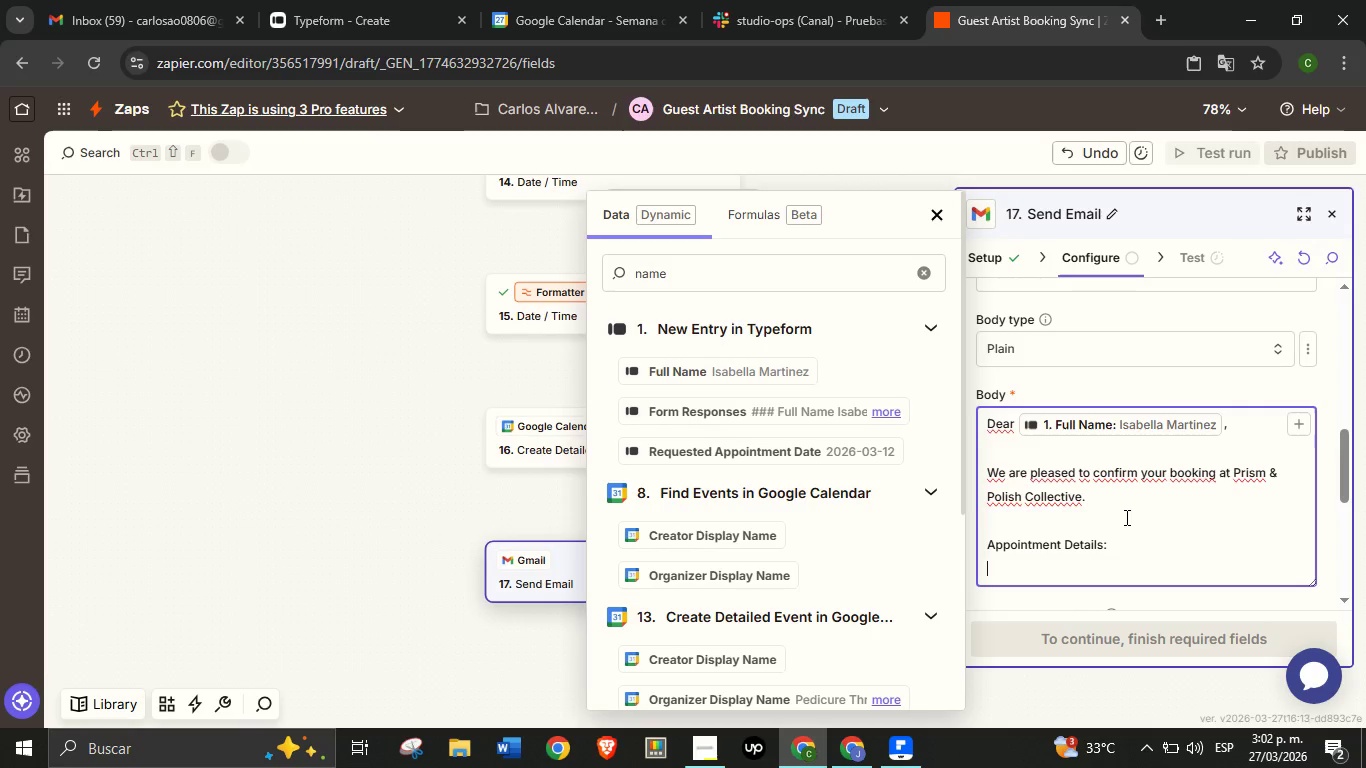 
key(Enter)
 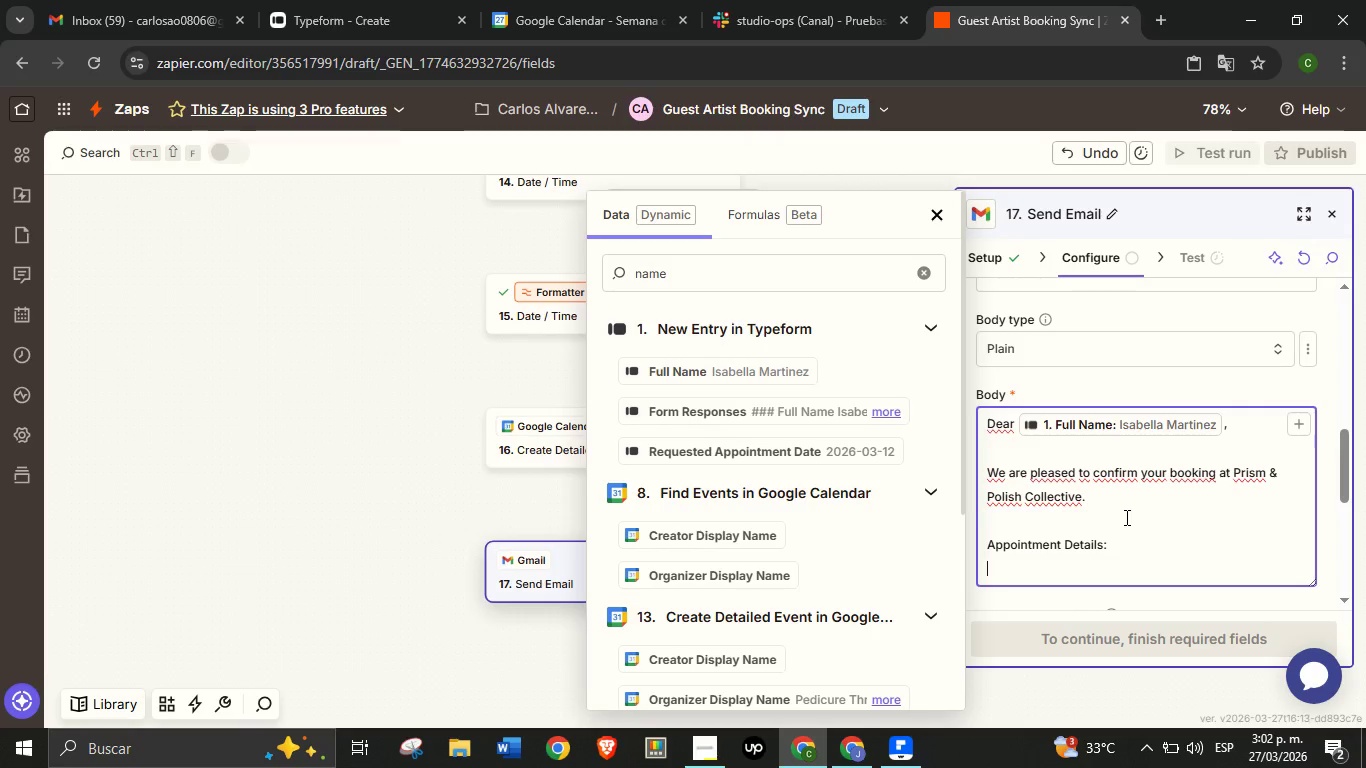 
type(Service> )
 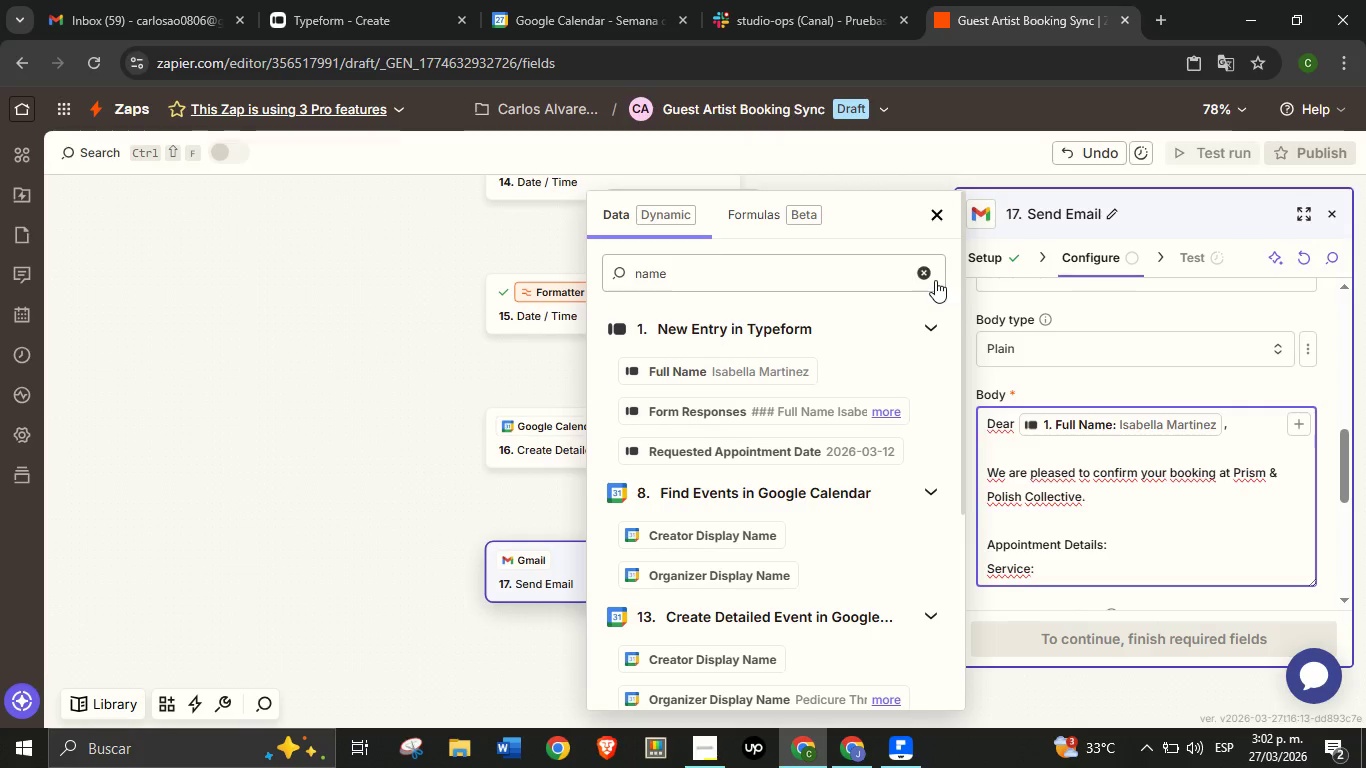 
left_click([927, 271])
 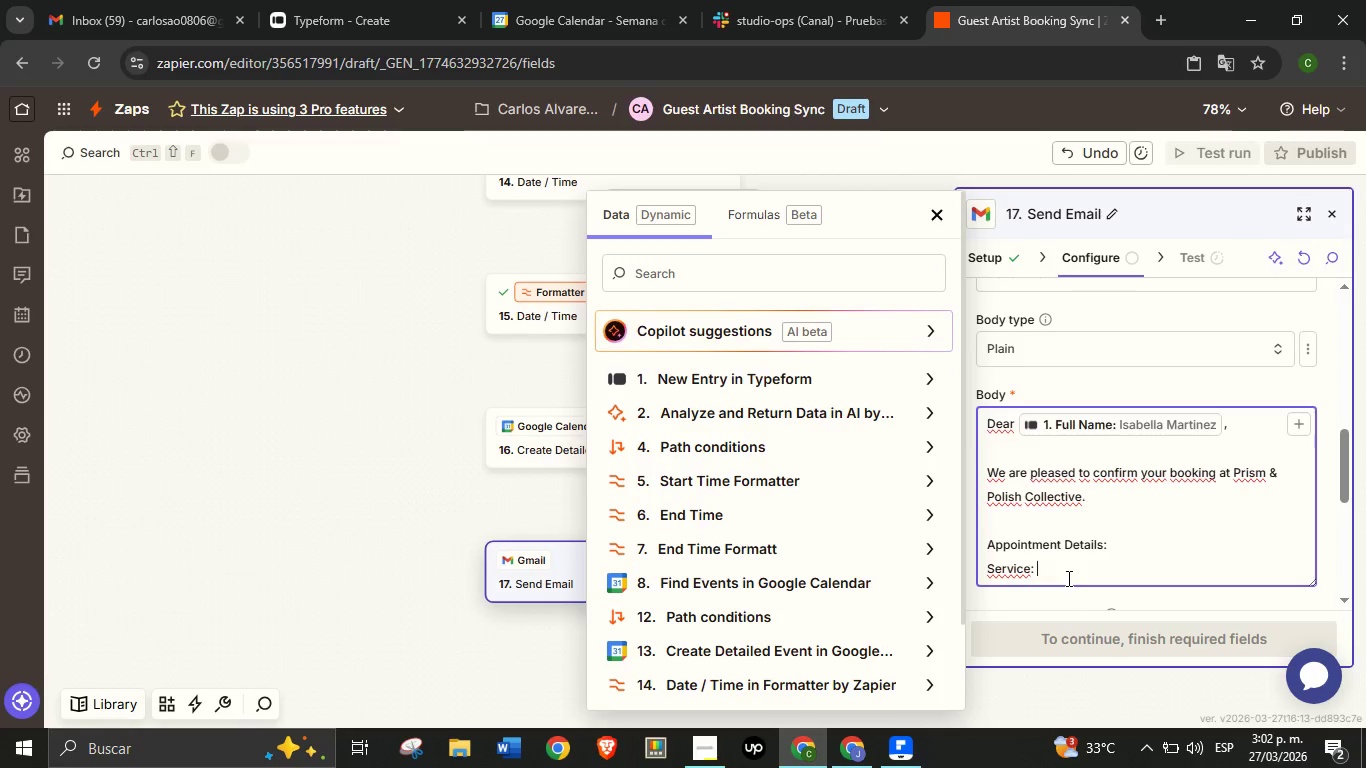 
left_click([1067, 578])
 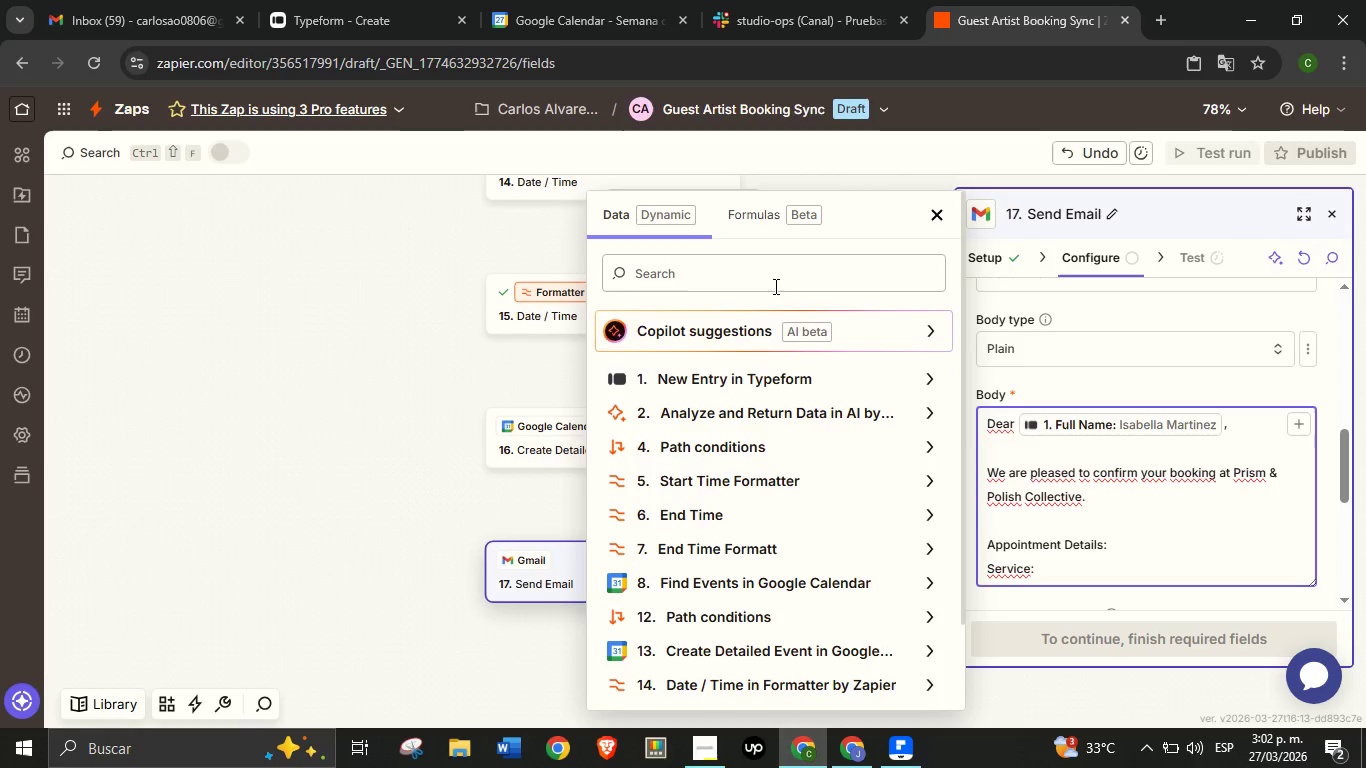 
left_click([777, 277])
 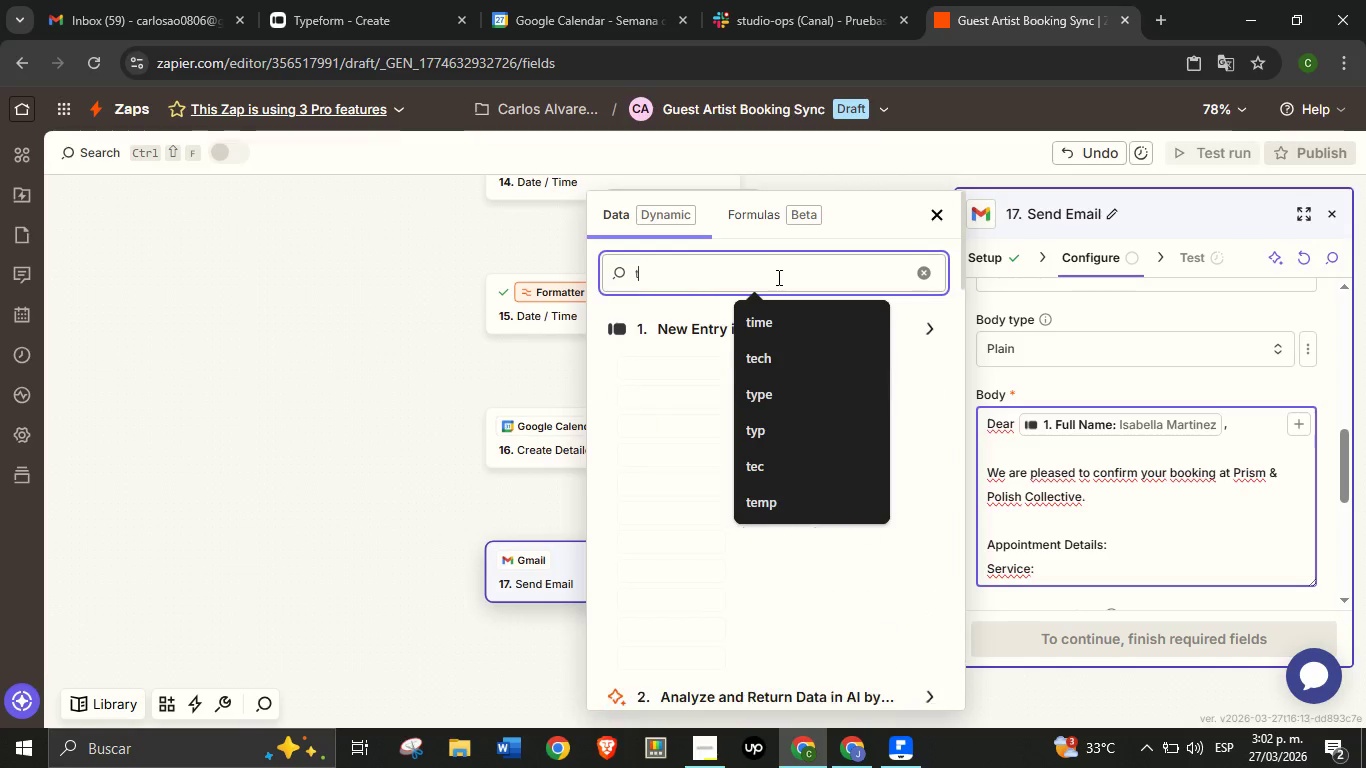 
type(tupe)
 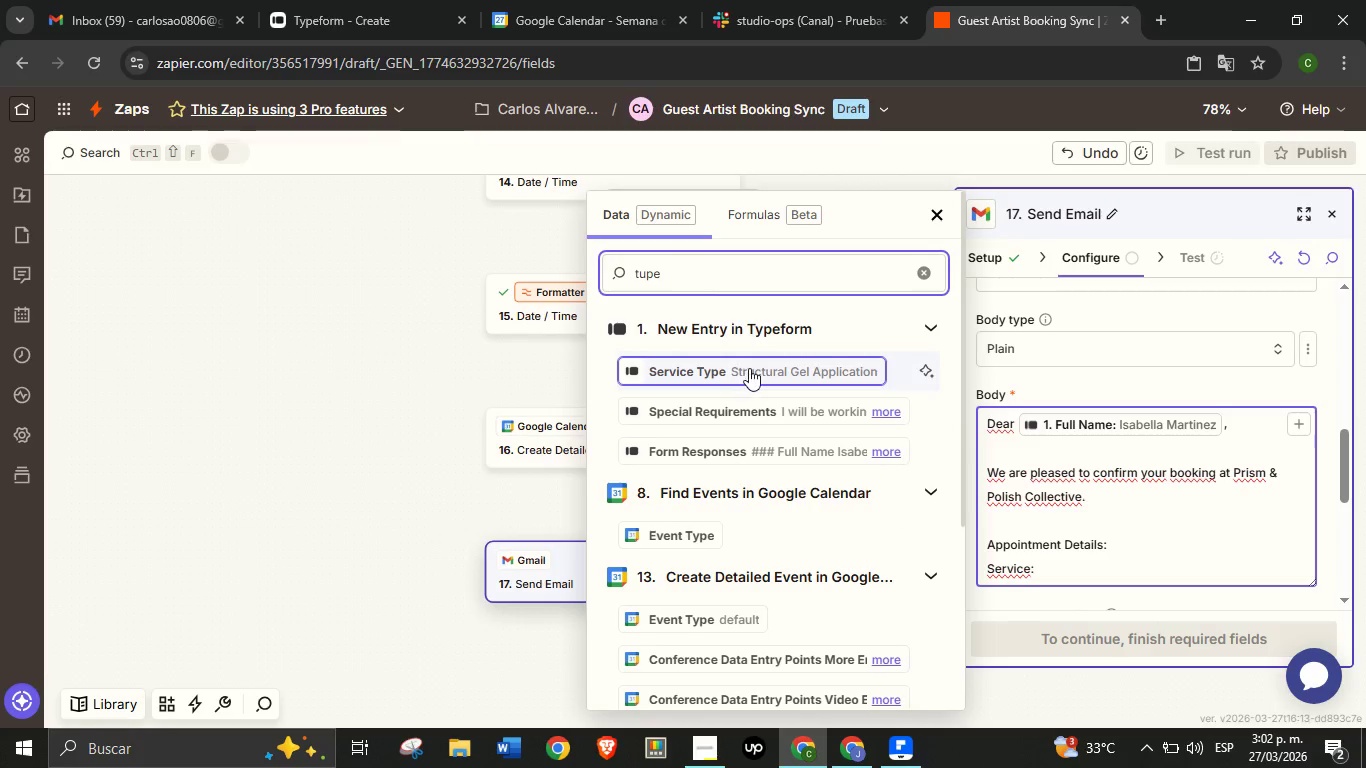 
left_click([750, 368])
 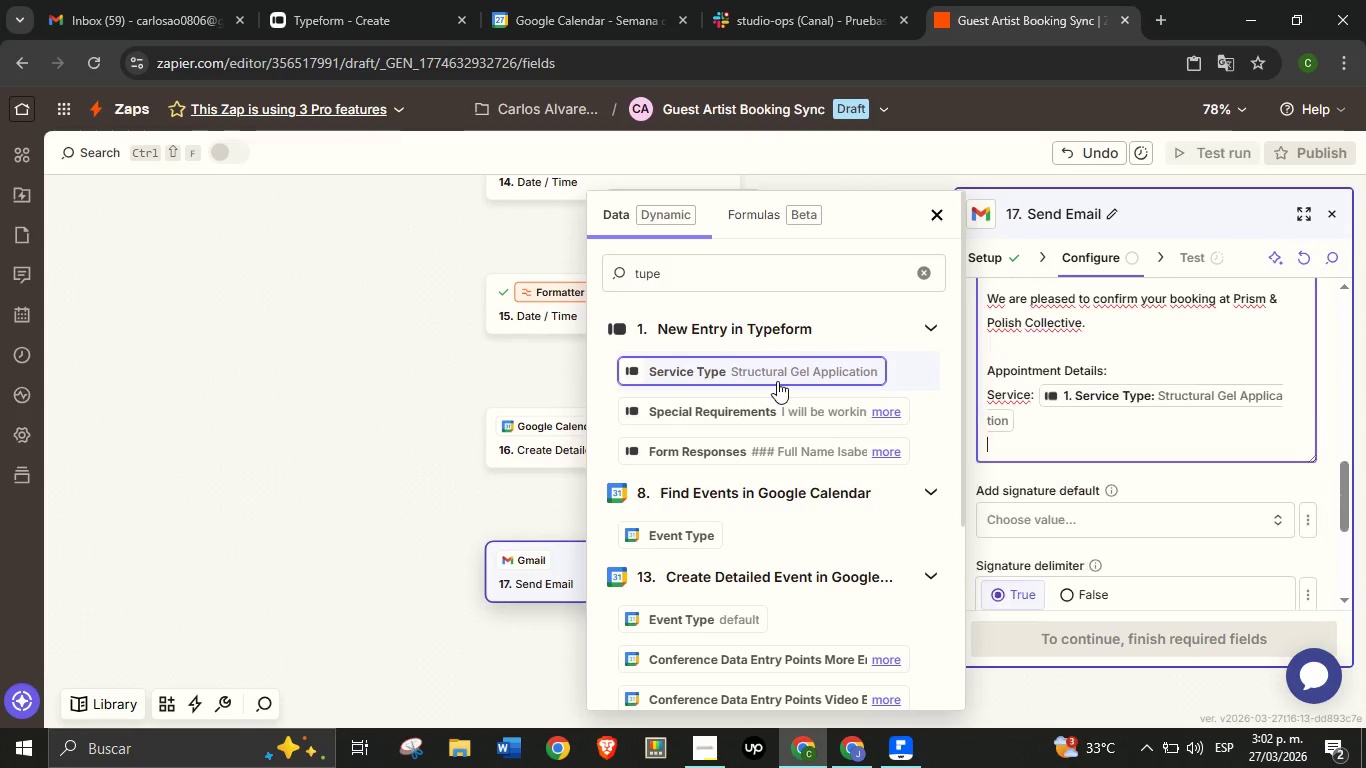 
key(Enter)
 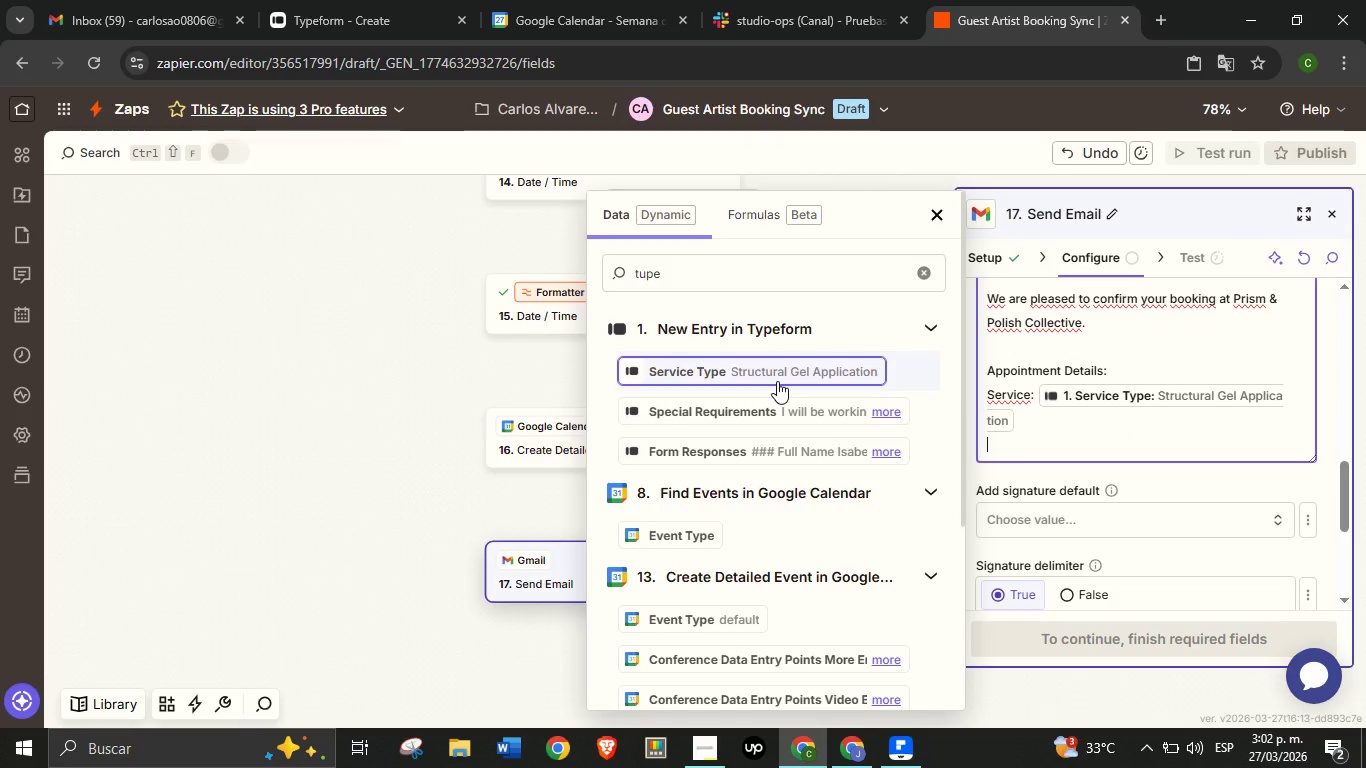 
type(Station> )
 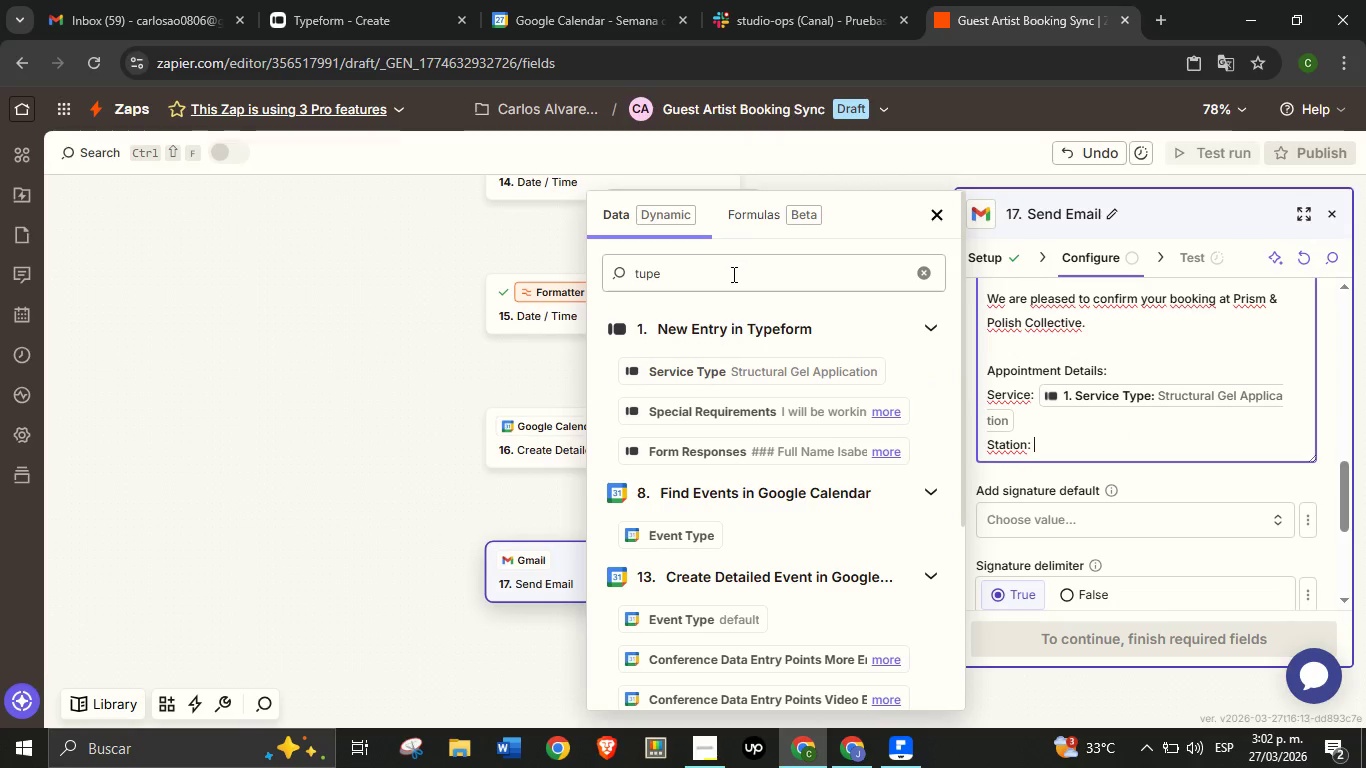 
left_click([732, 274])
 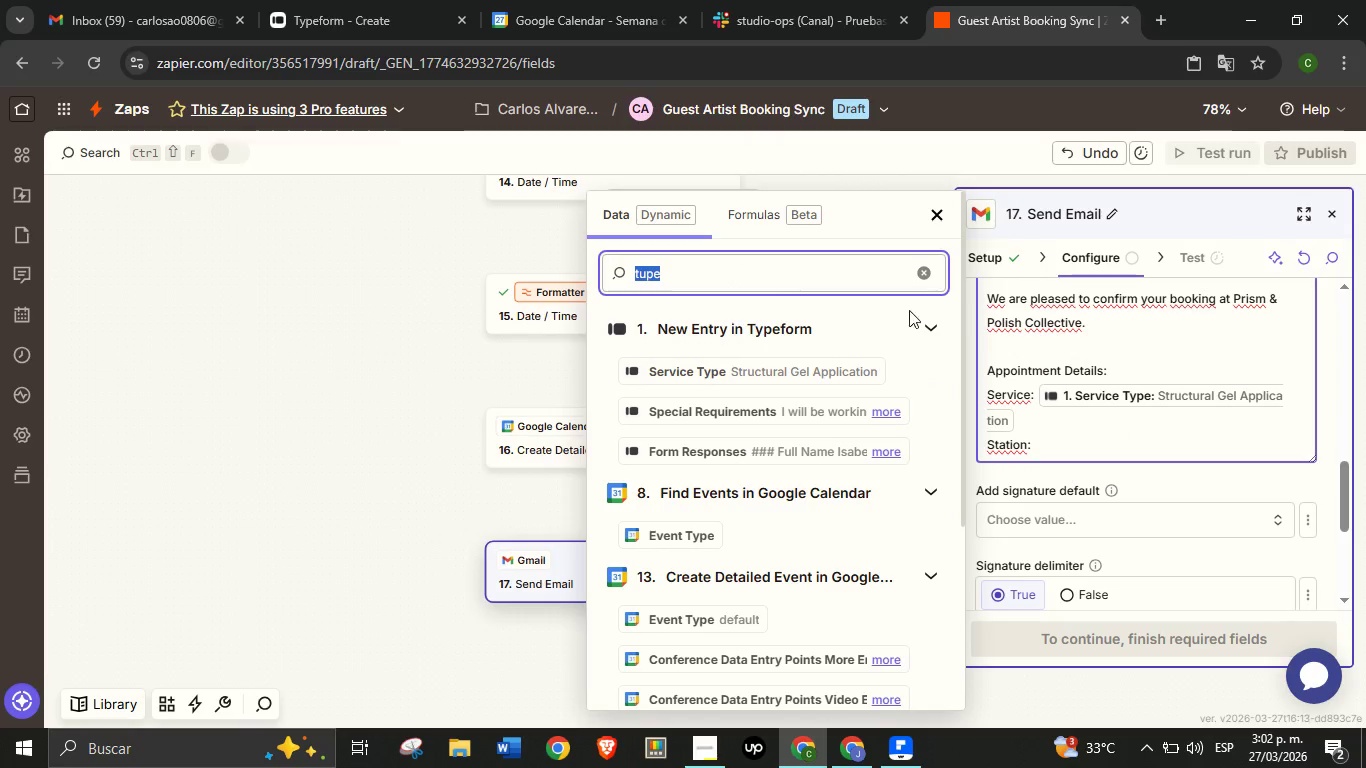 
left_click([1041, 441])
 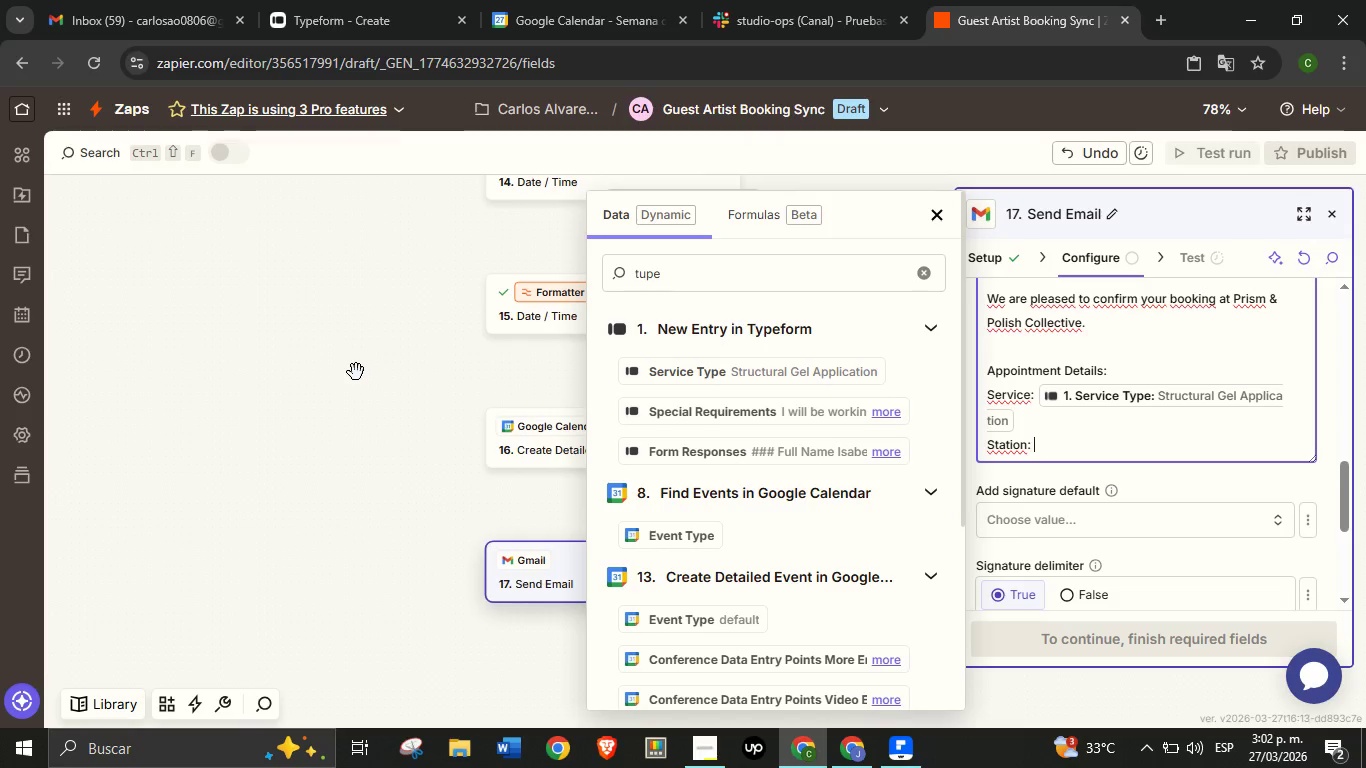 
scroll: coordinate [356, 372], scroll_direction: up, amount: 5.0
 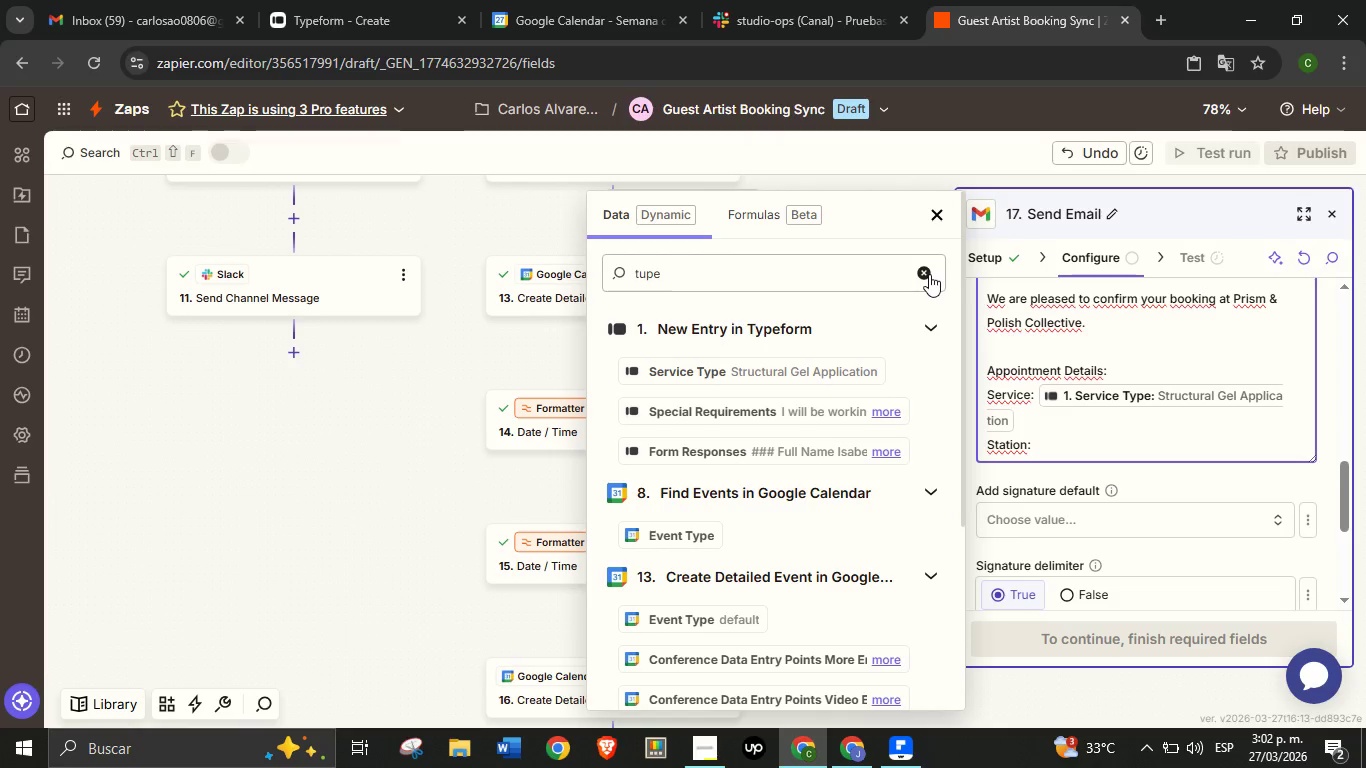 
left_click([929, 274])
 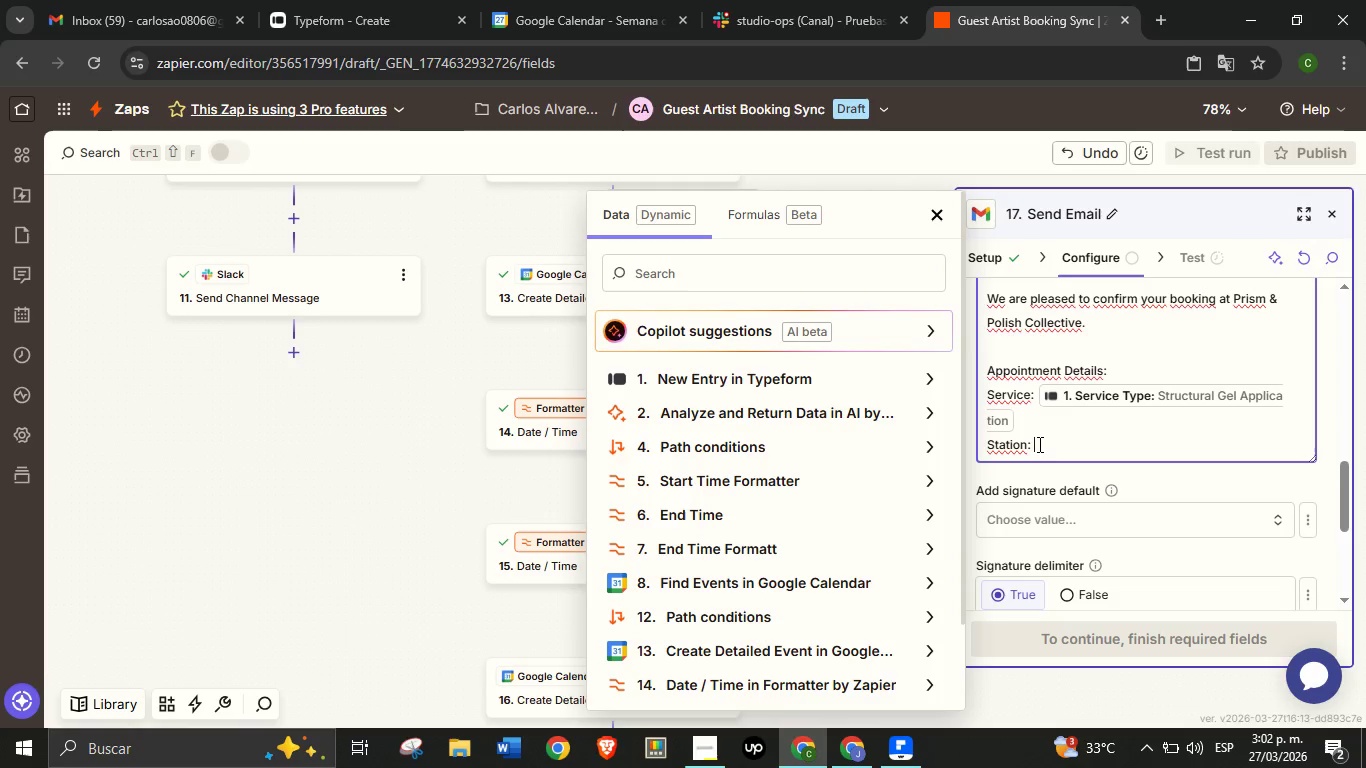 
left_click([1038, 444])
 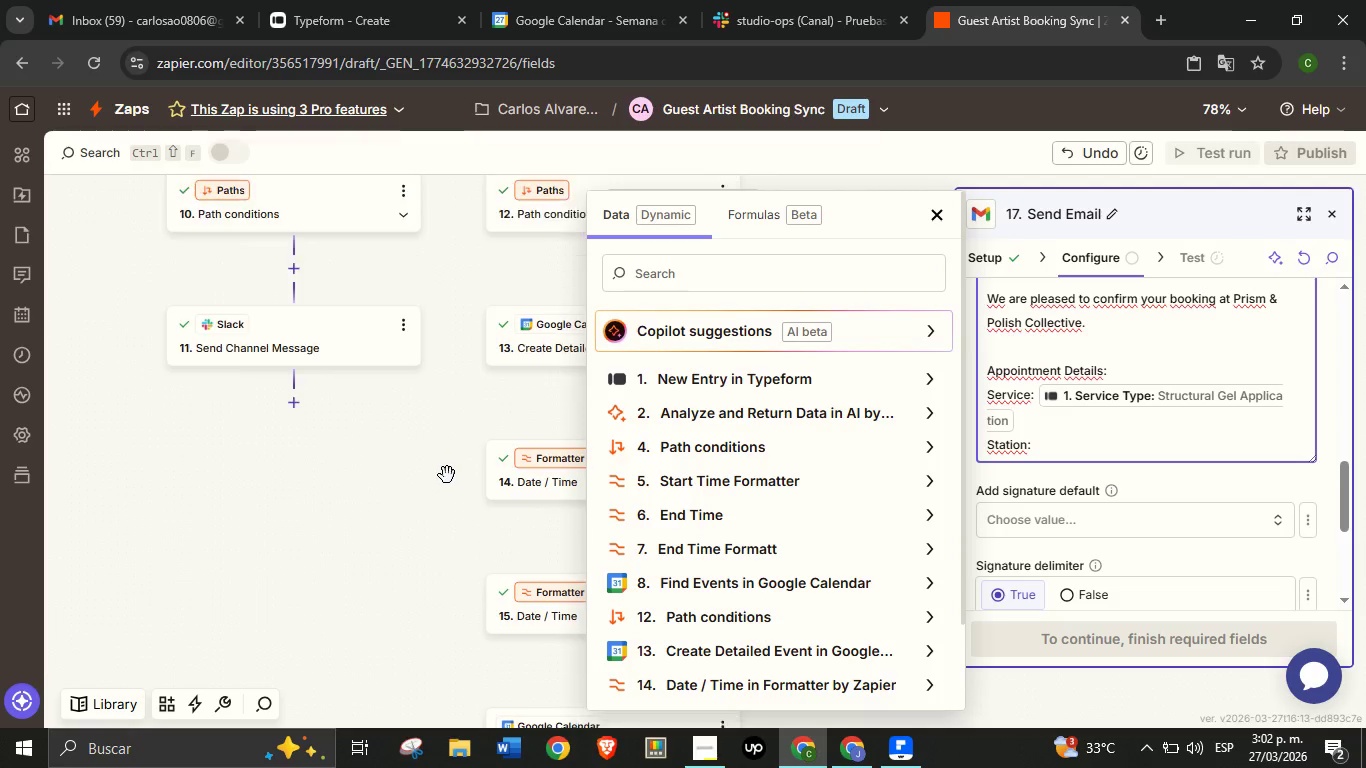 
scroll: coordinate [395, 464], scroll_direction: up, amount: 22.0
 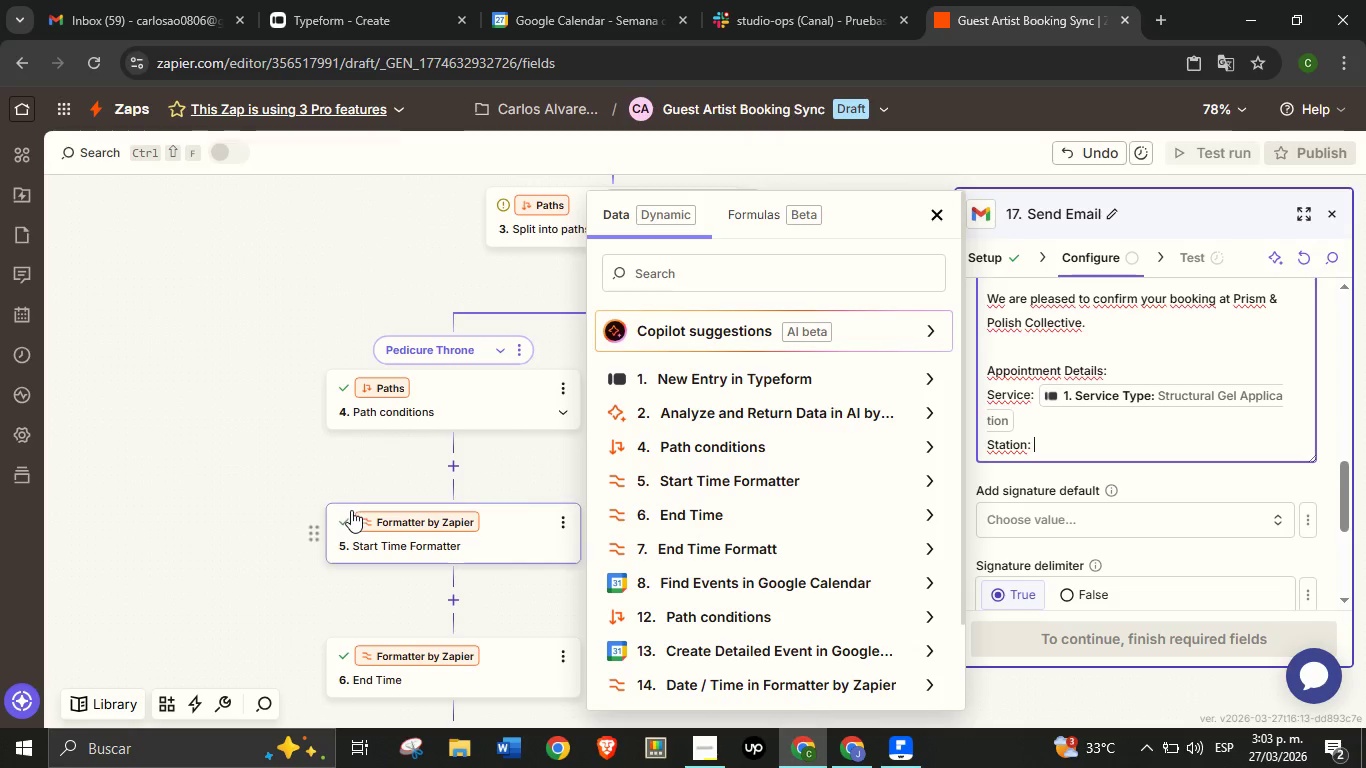 
type(Pedicure Throne)
 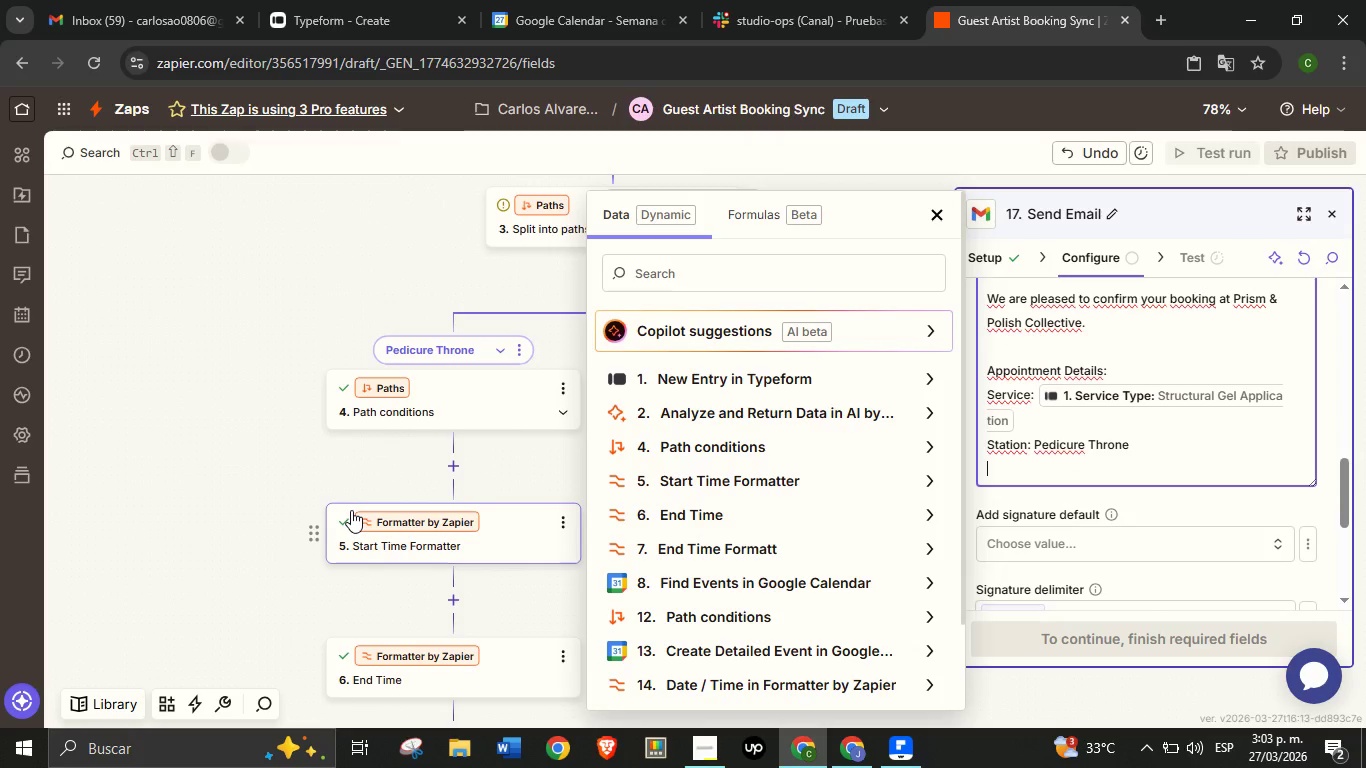 
key(Enter)
 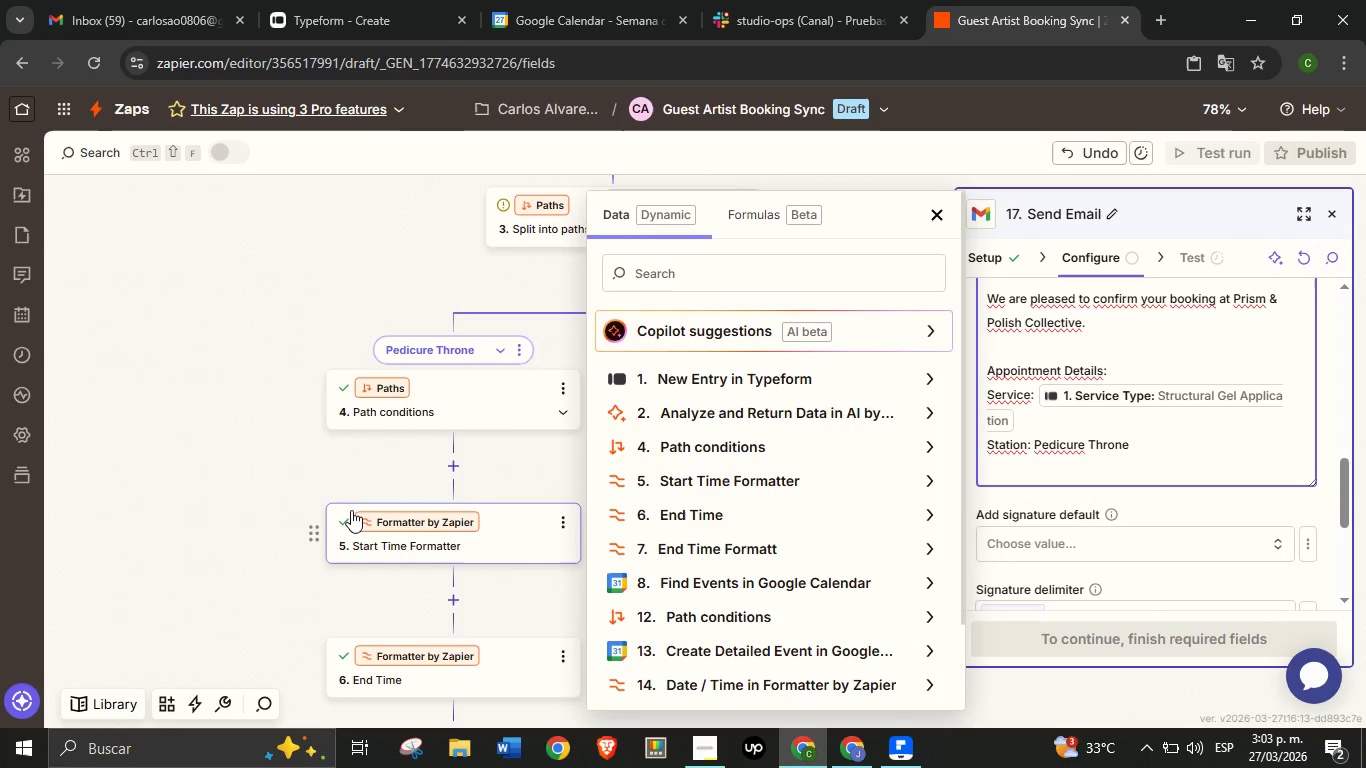 
type(Date> )
 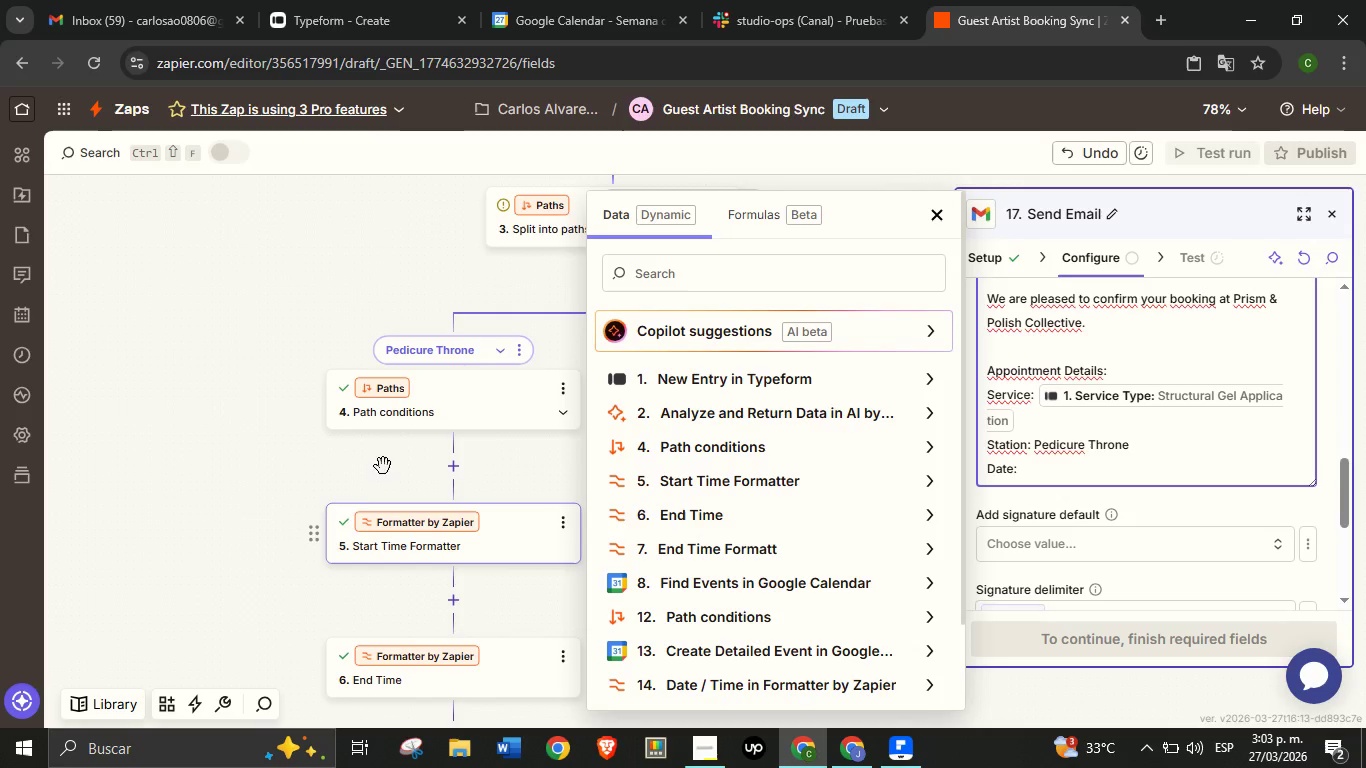 
wait(10.88)
 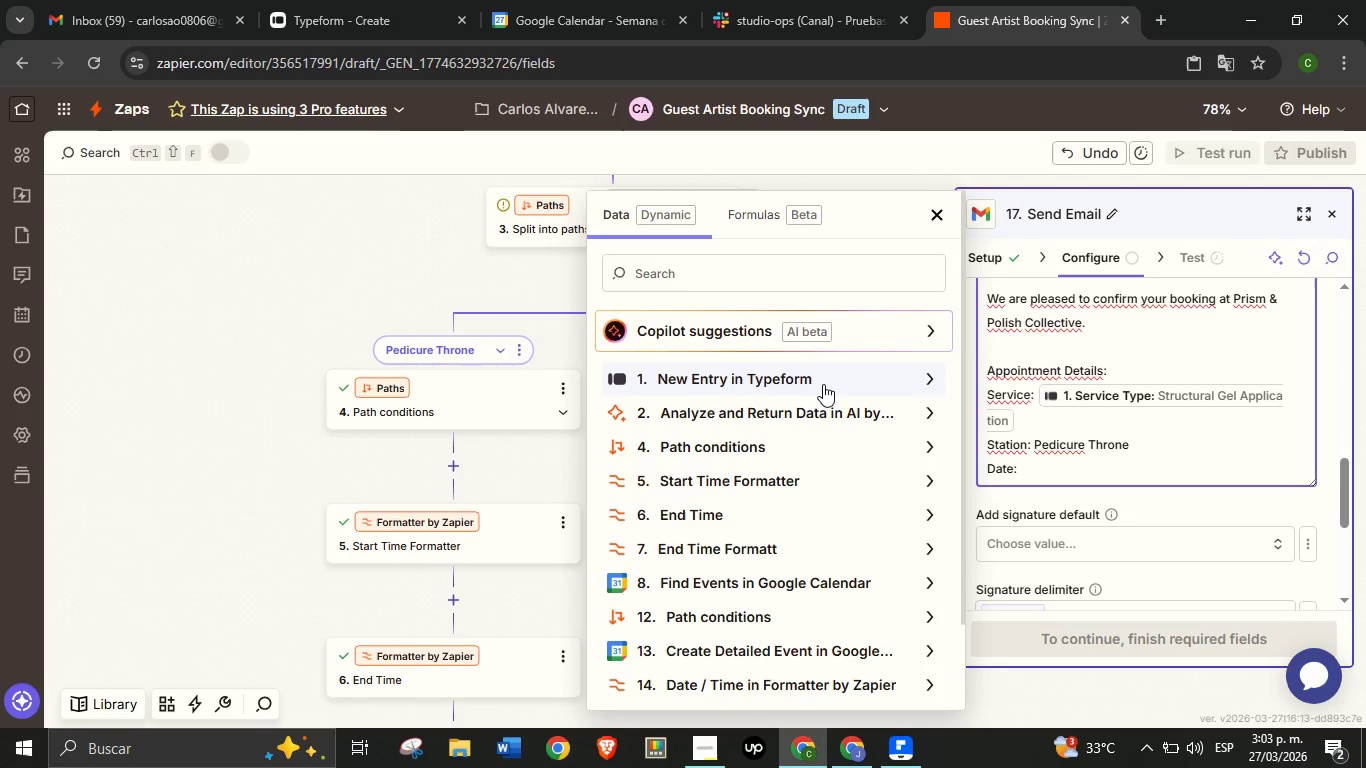 
type(date)
 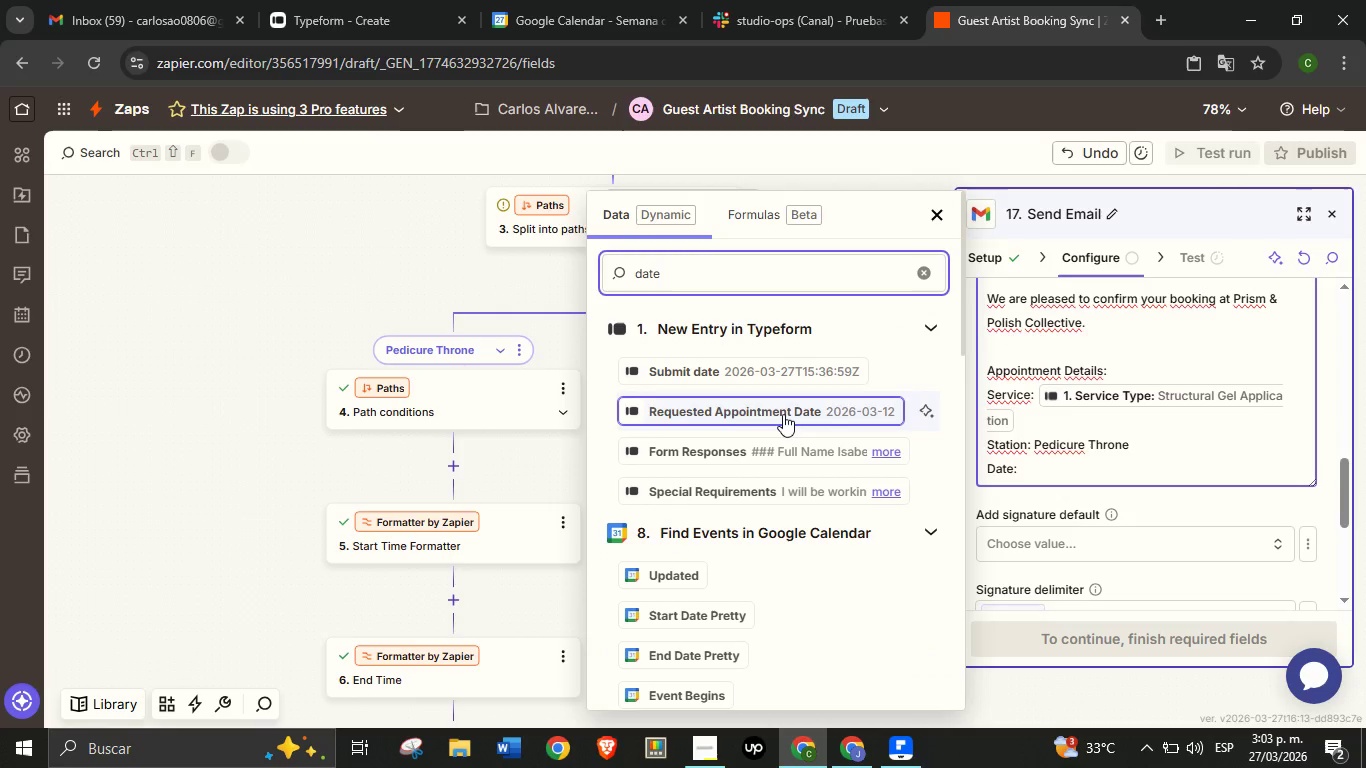 
left_click([783, 413])
 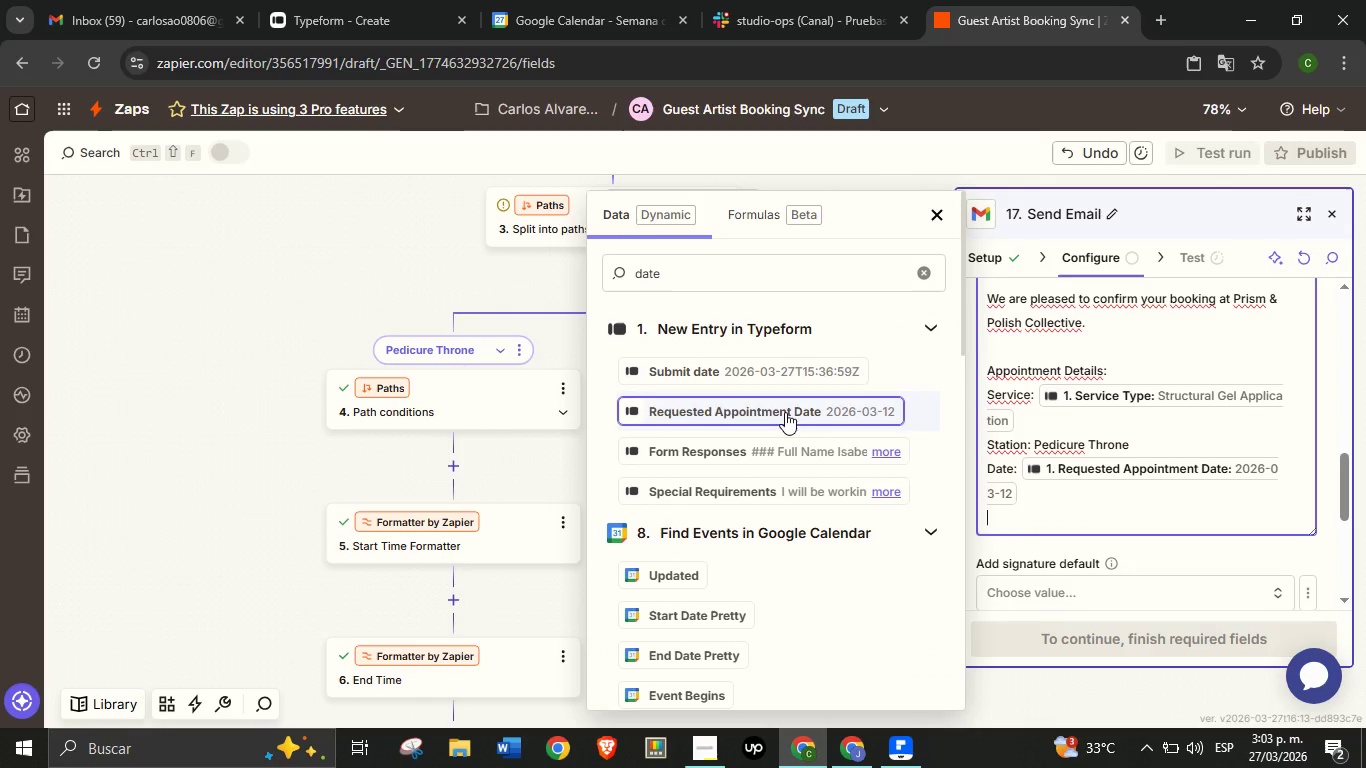 
key(Enter)
 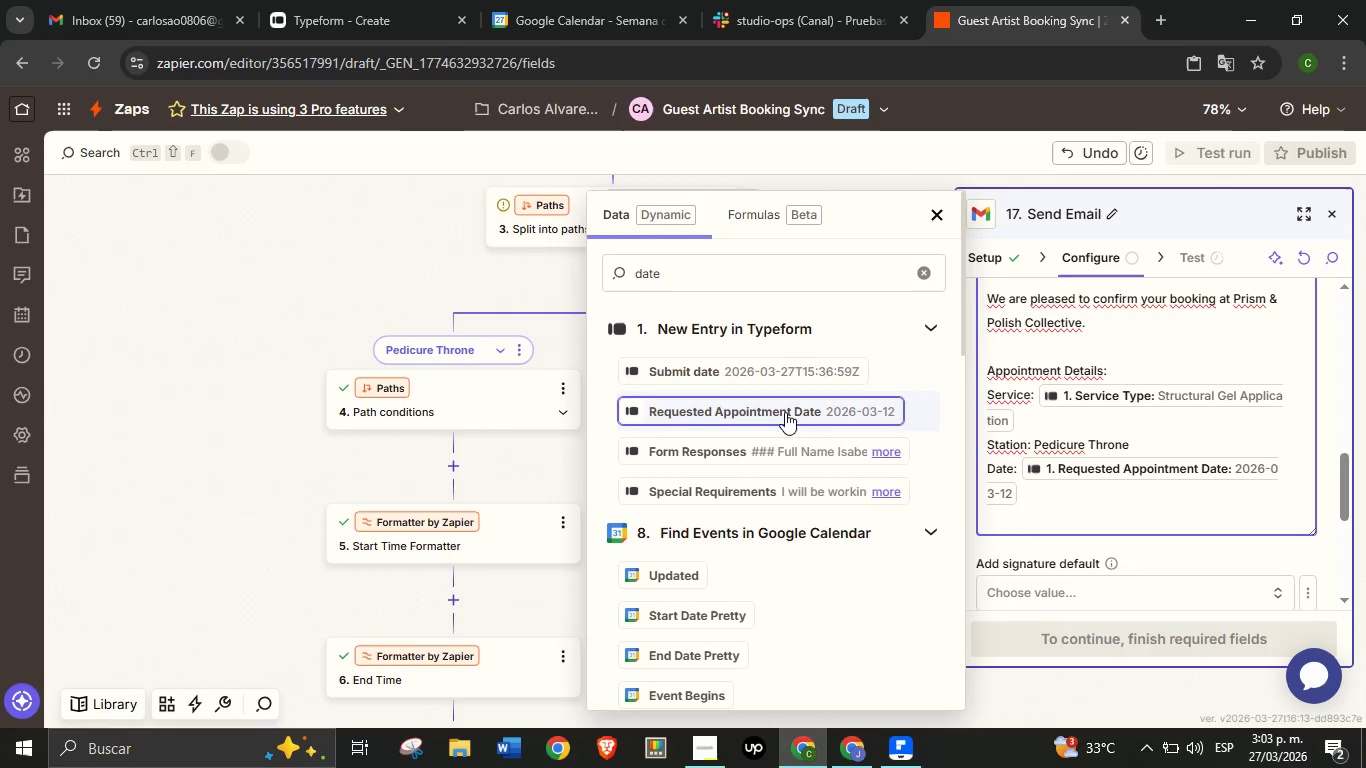 
type(Time> )
 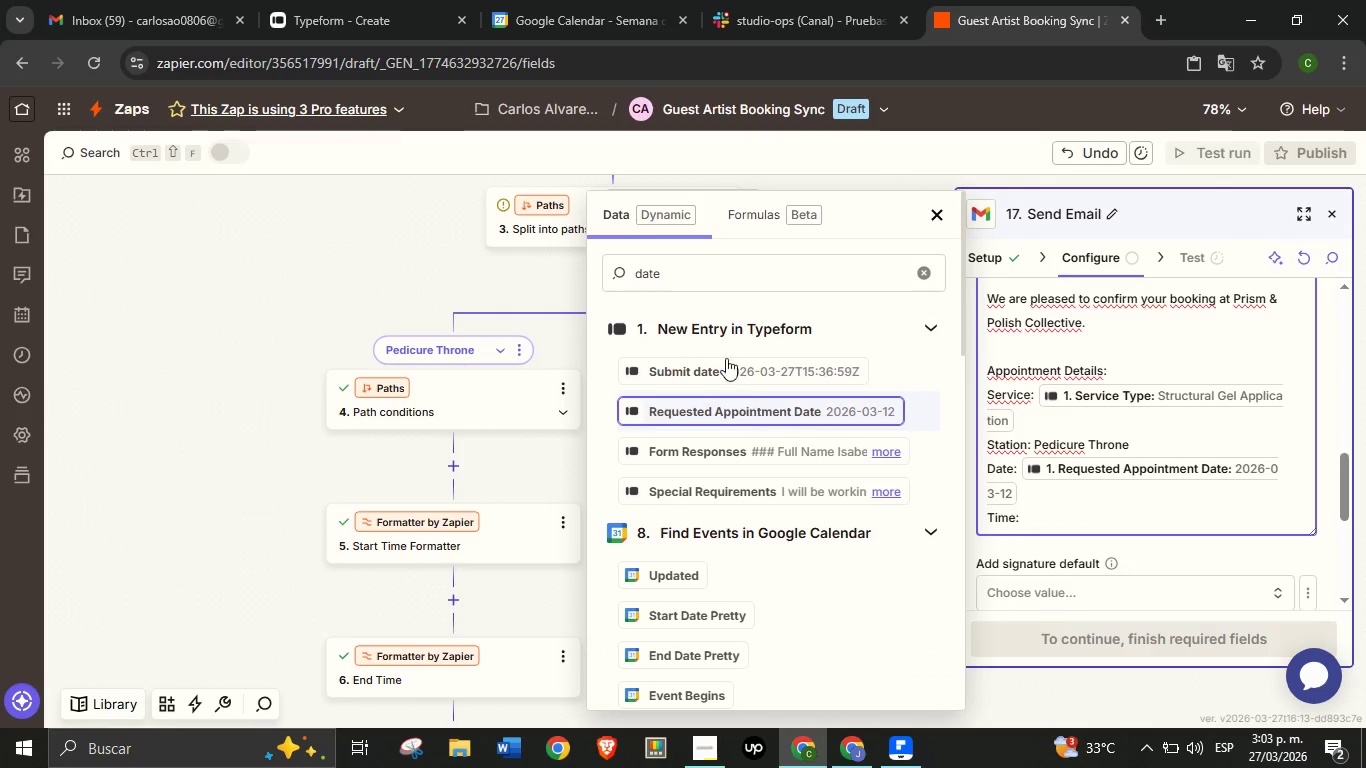 
double_click([724, 271])
 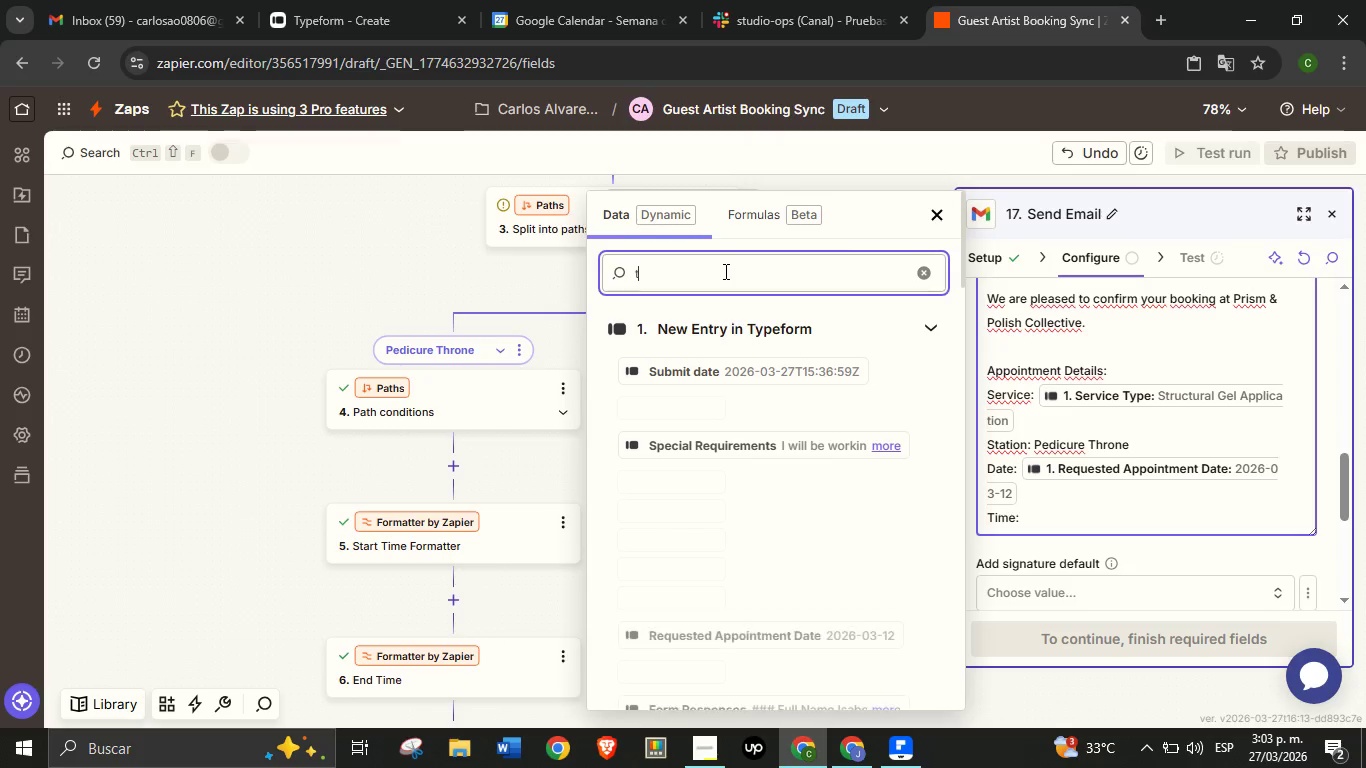 
type(time)
 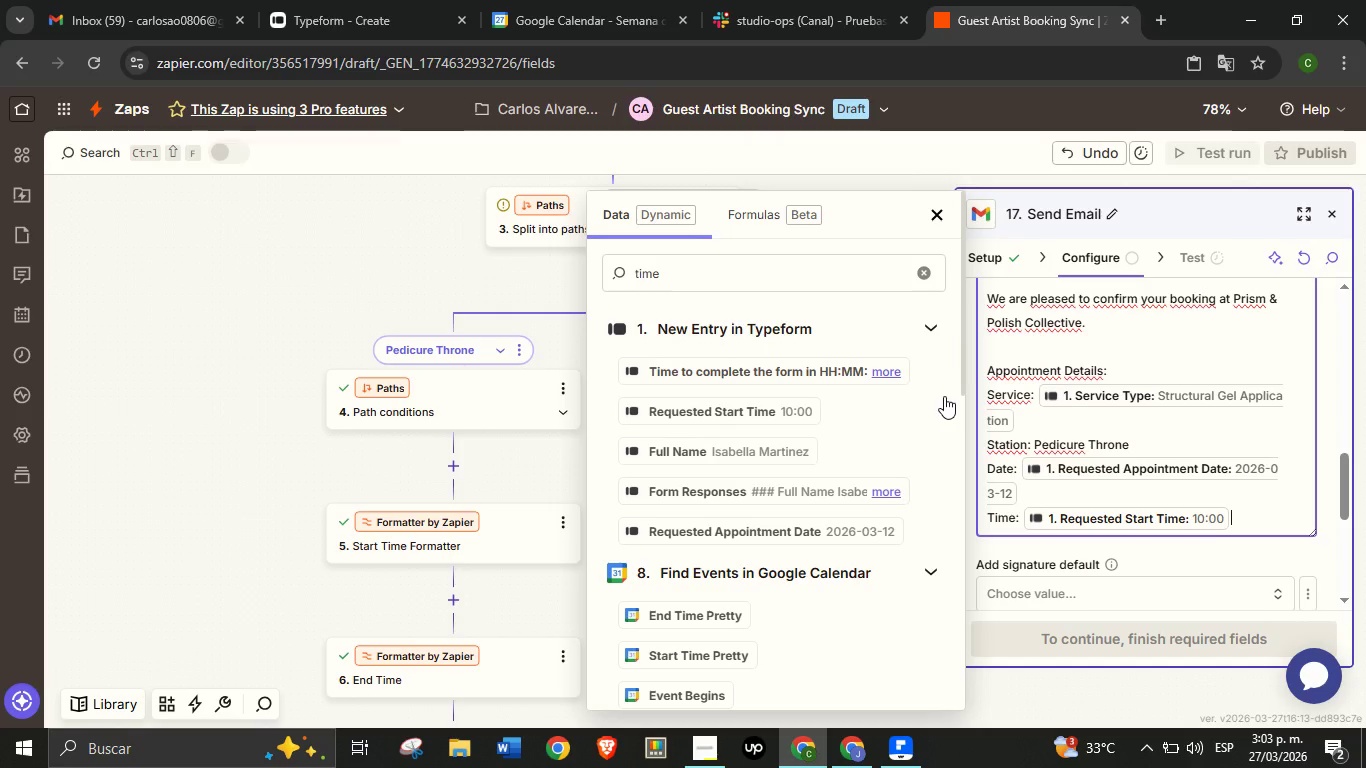 
wait(5.2)
 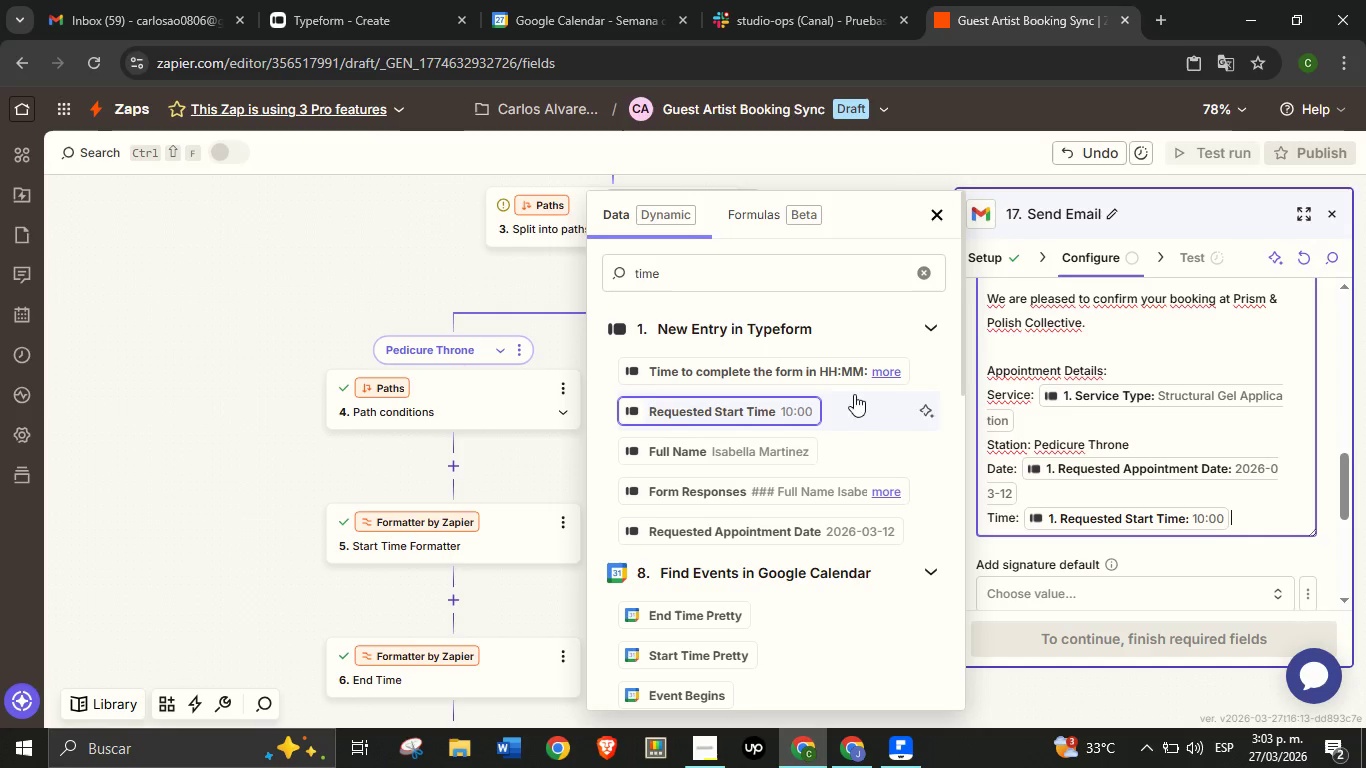 
key(Enter)
 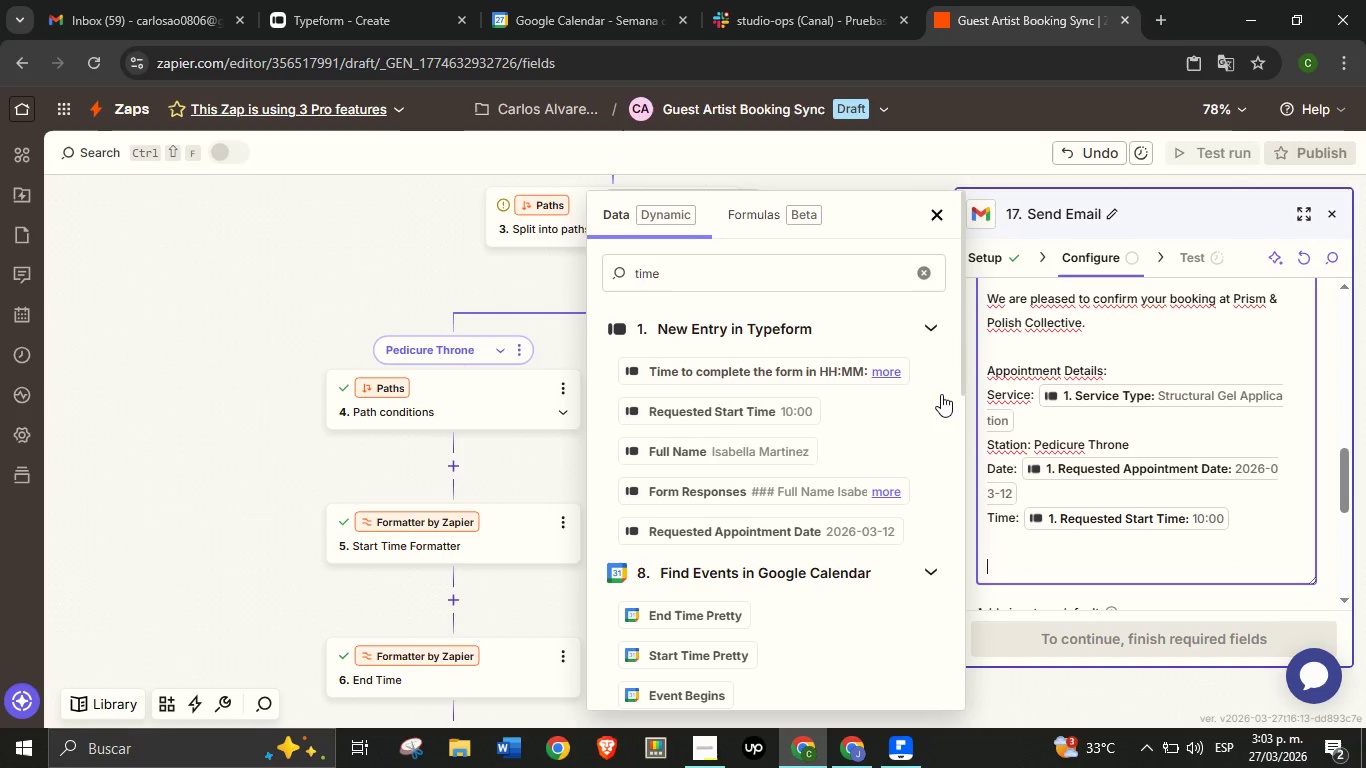 
key(Enter)
 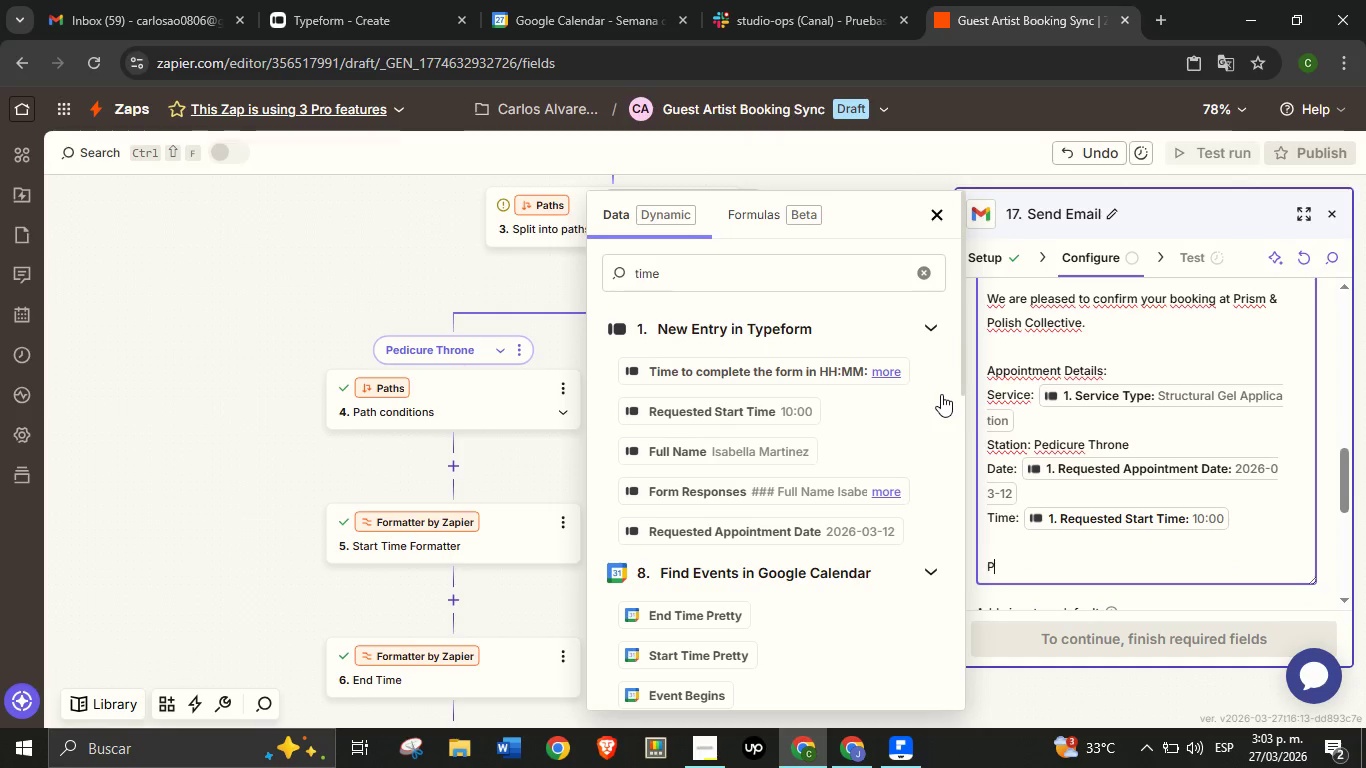 
type(Please arrive 10 minutes early, )
key(Backspace)
key(Backspace)
type(. Your assigned station will be prepared and sa)
 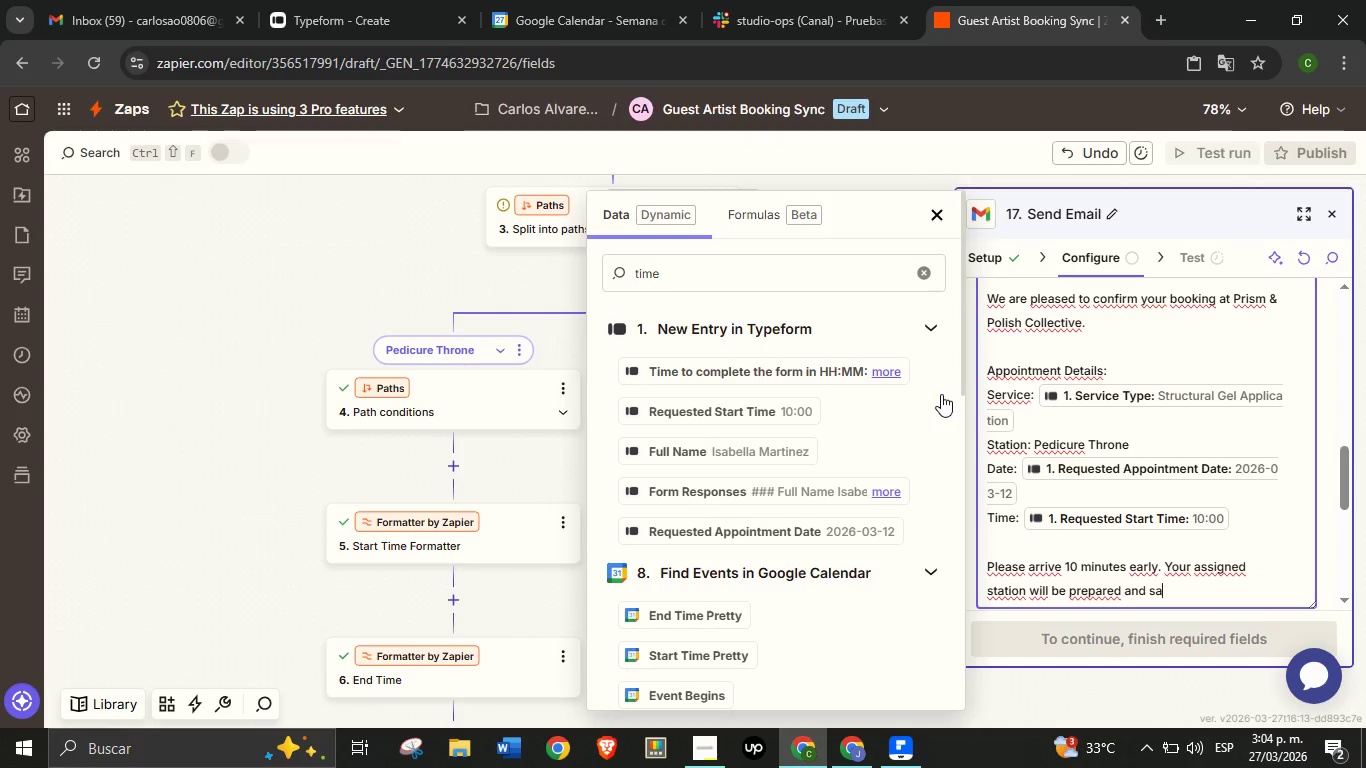 
type(nitized upon arrival.)
 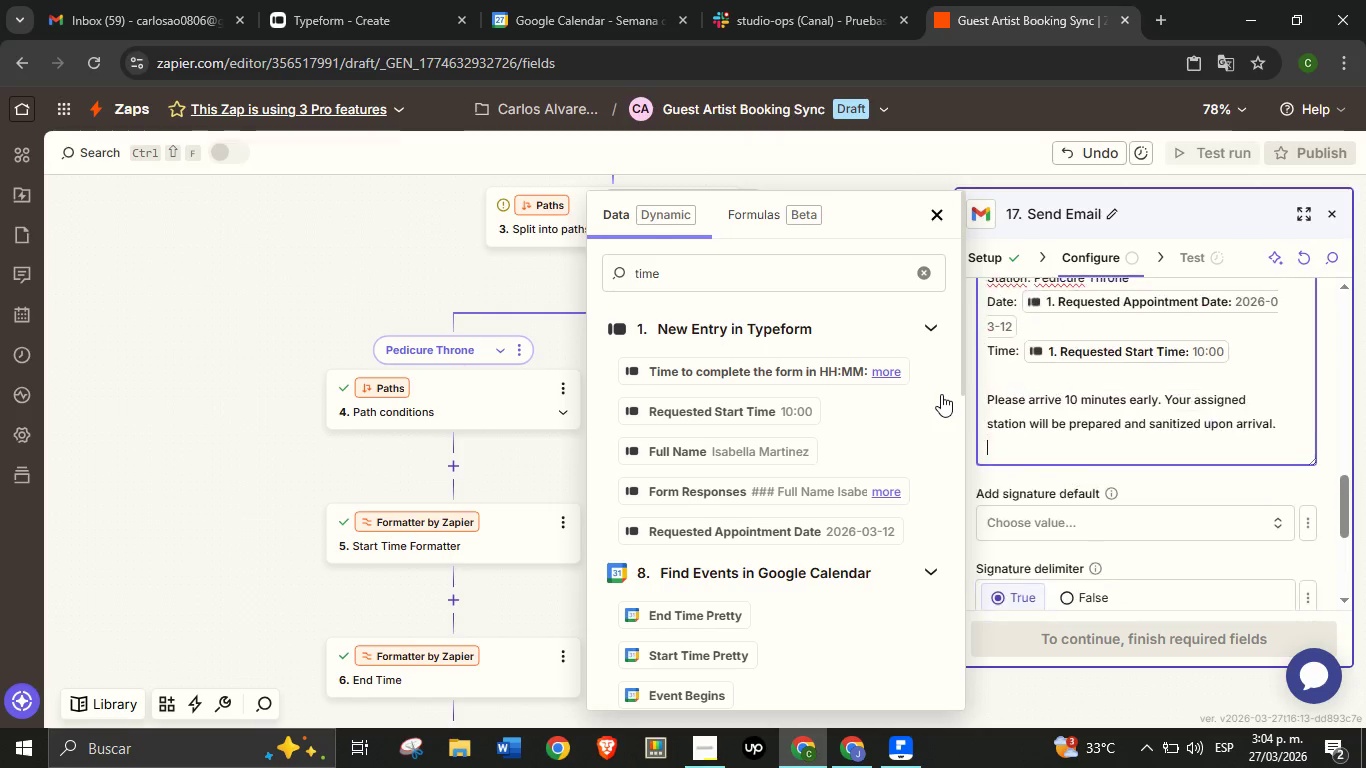 
key(Enter)
 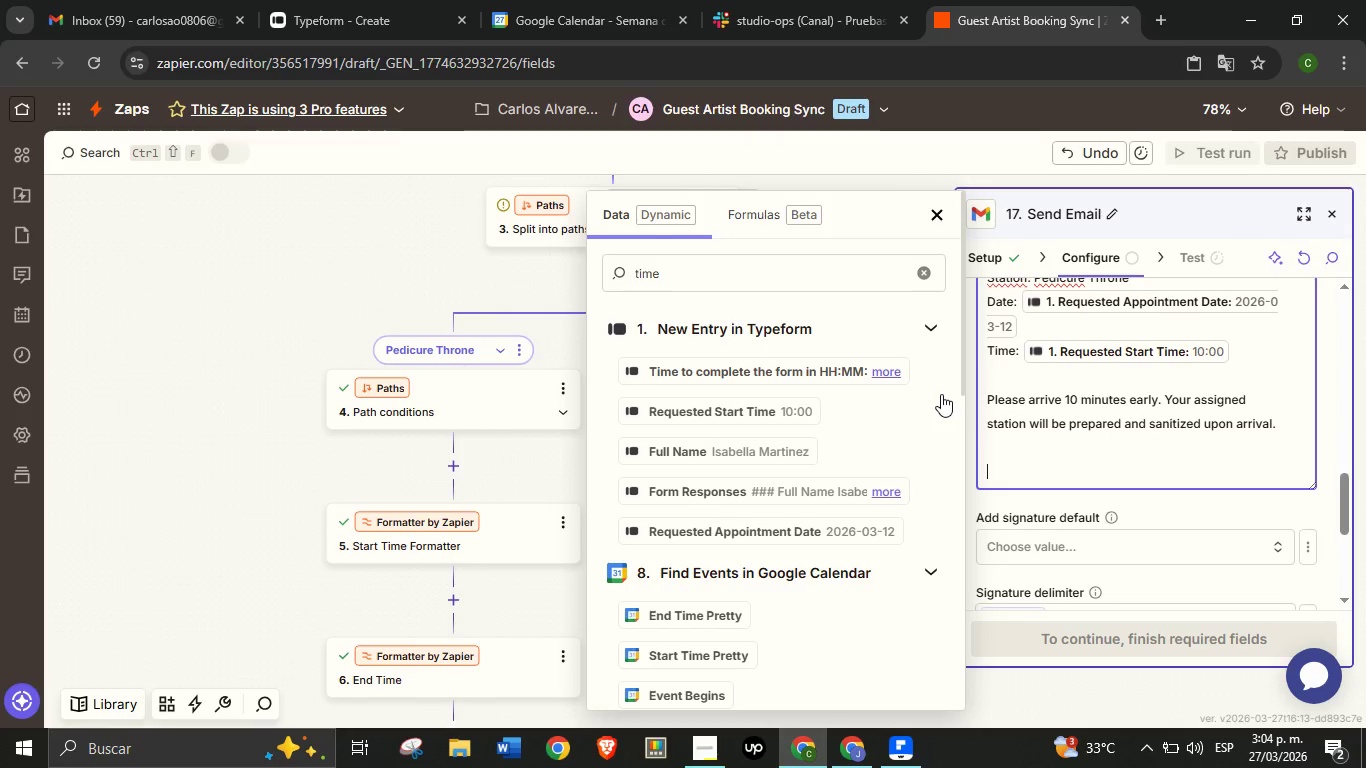 
key(Enter)
 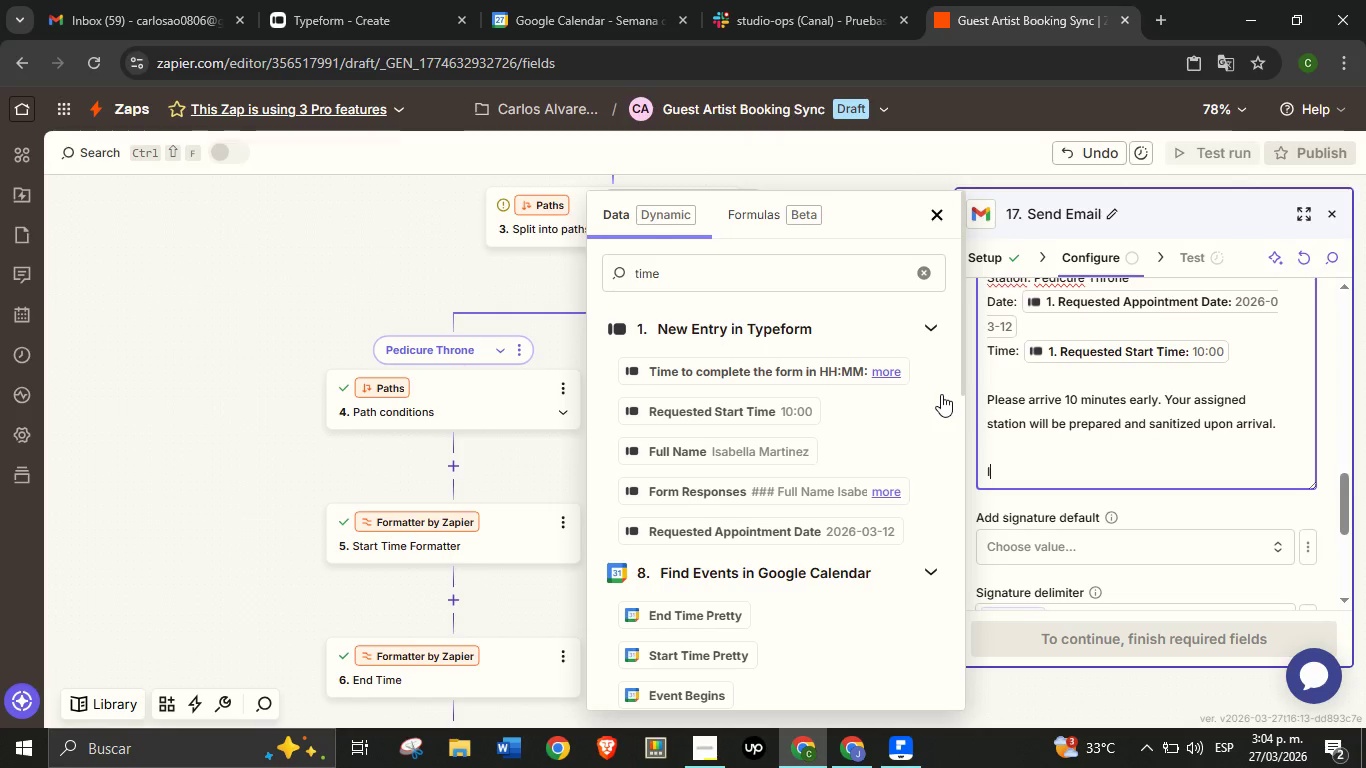 
type(If you need to modify your booking, please contact us at least 24 hours in advance.)
 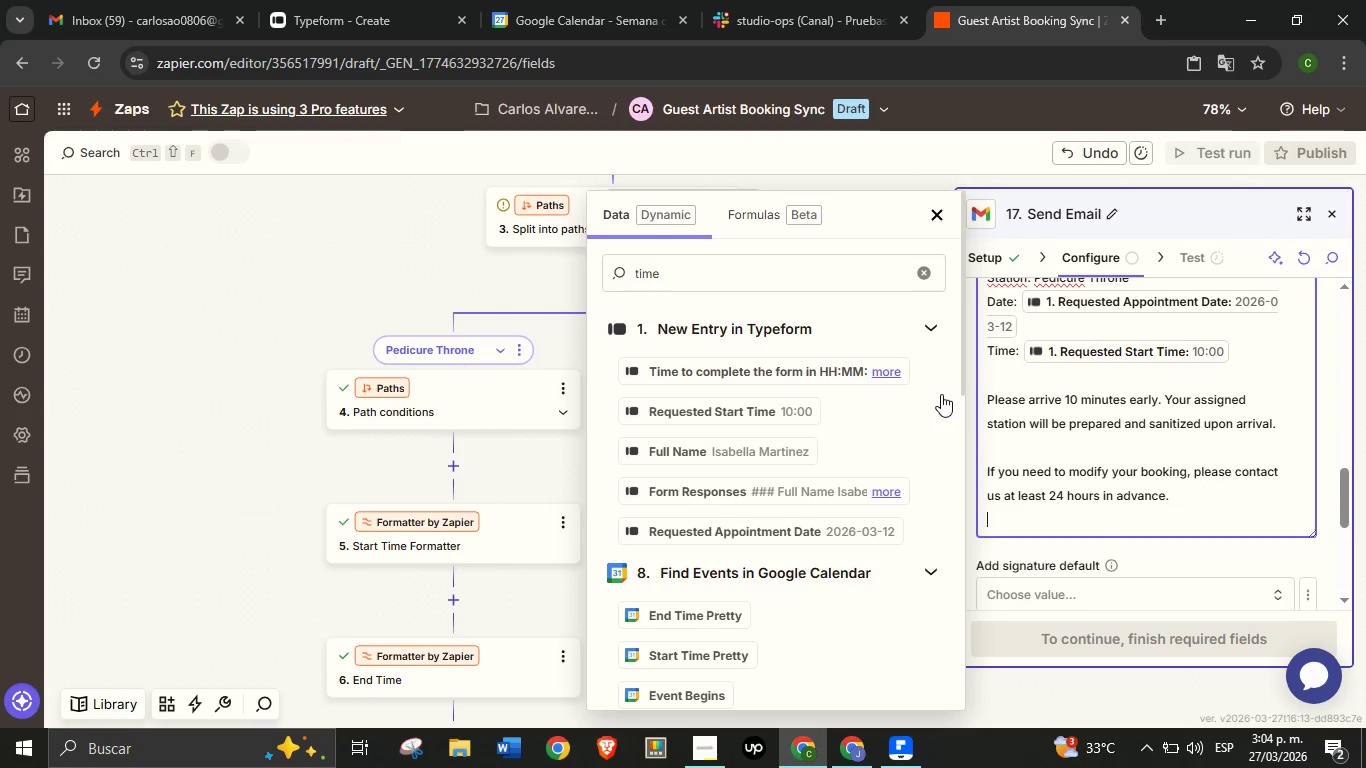 
key(Enter)
 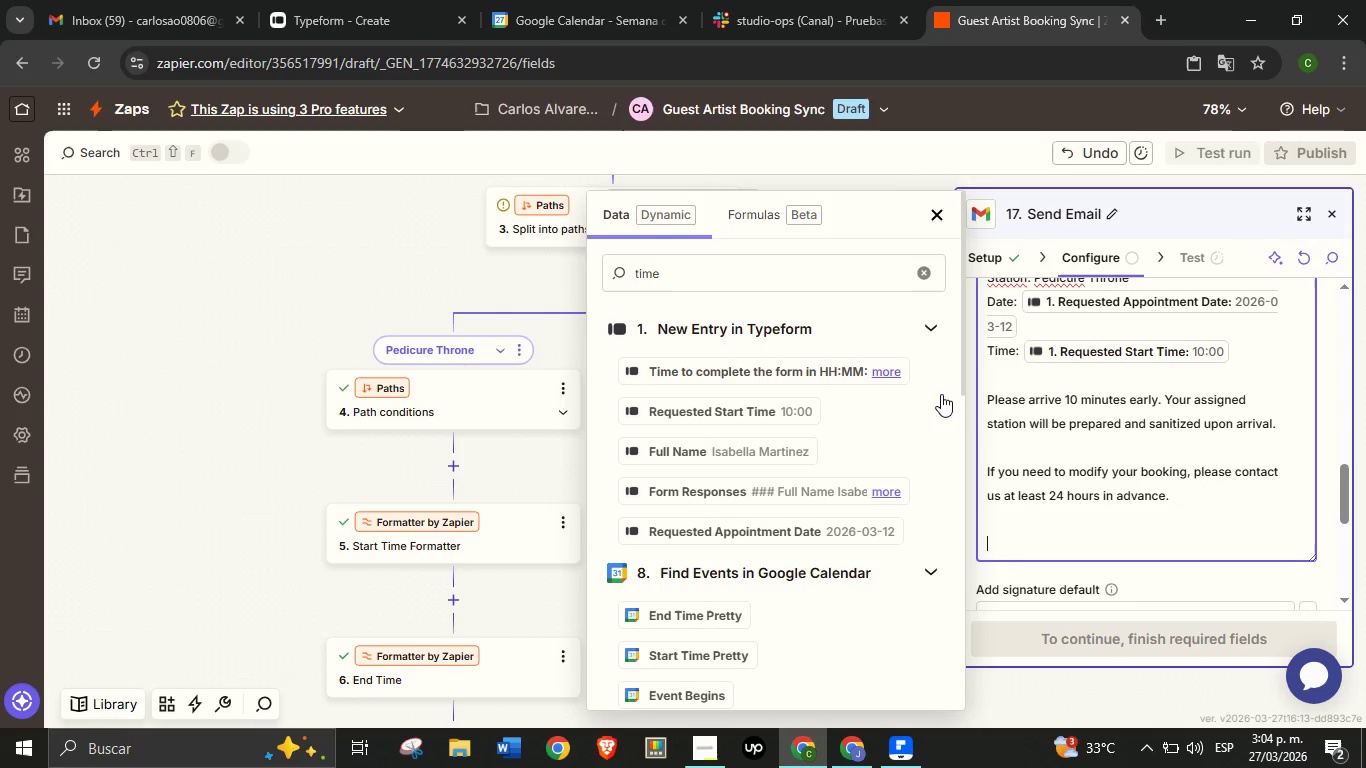 
key(Enter)
 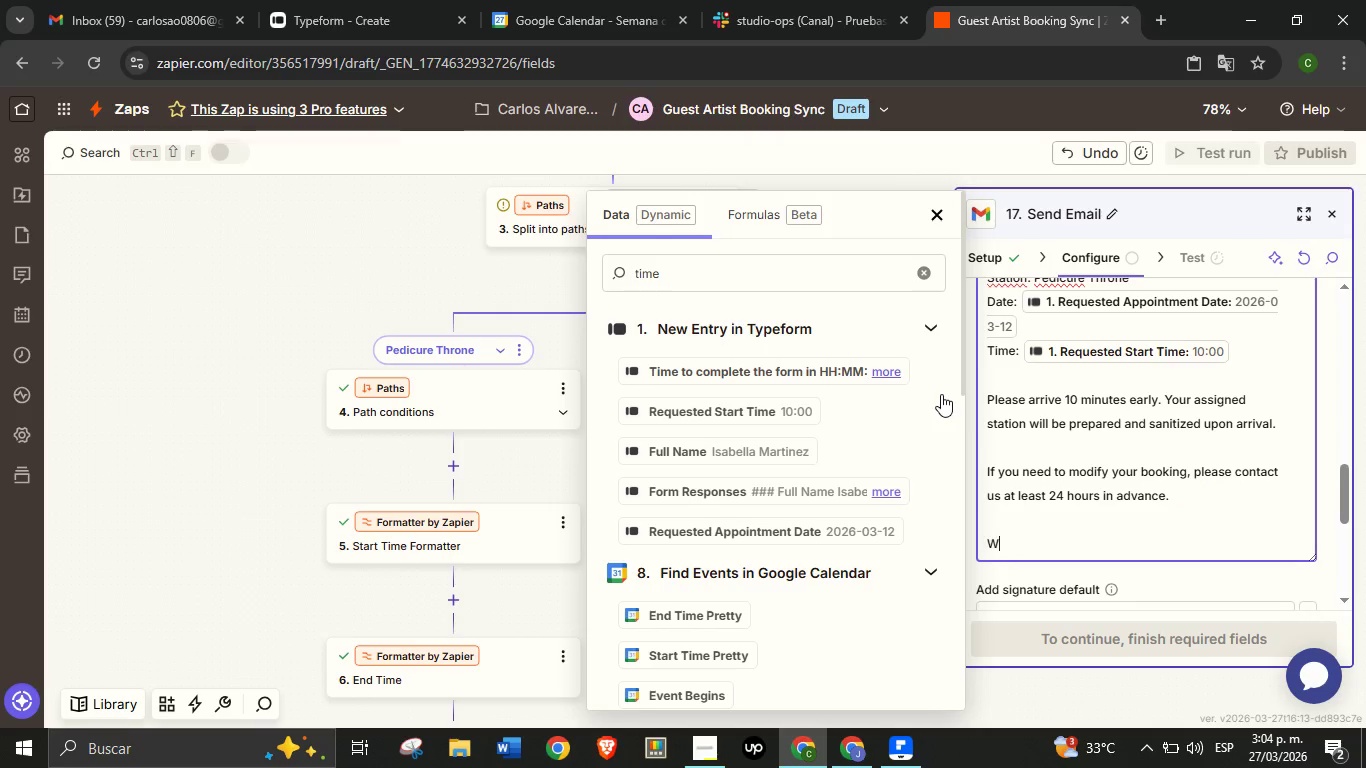 
type(We look forward to hosting you.[PageUp])
 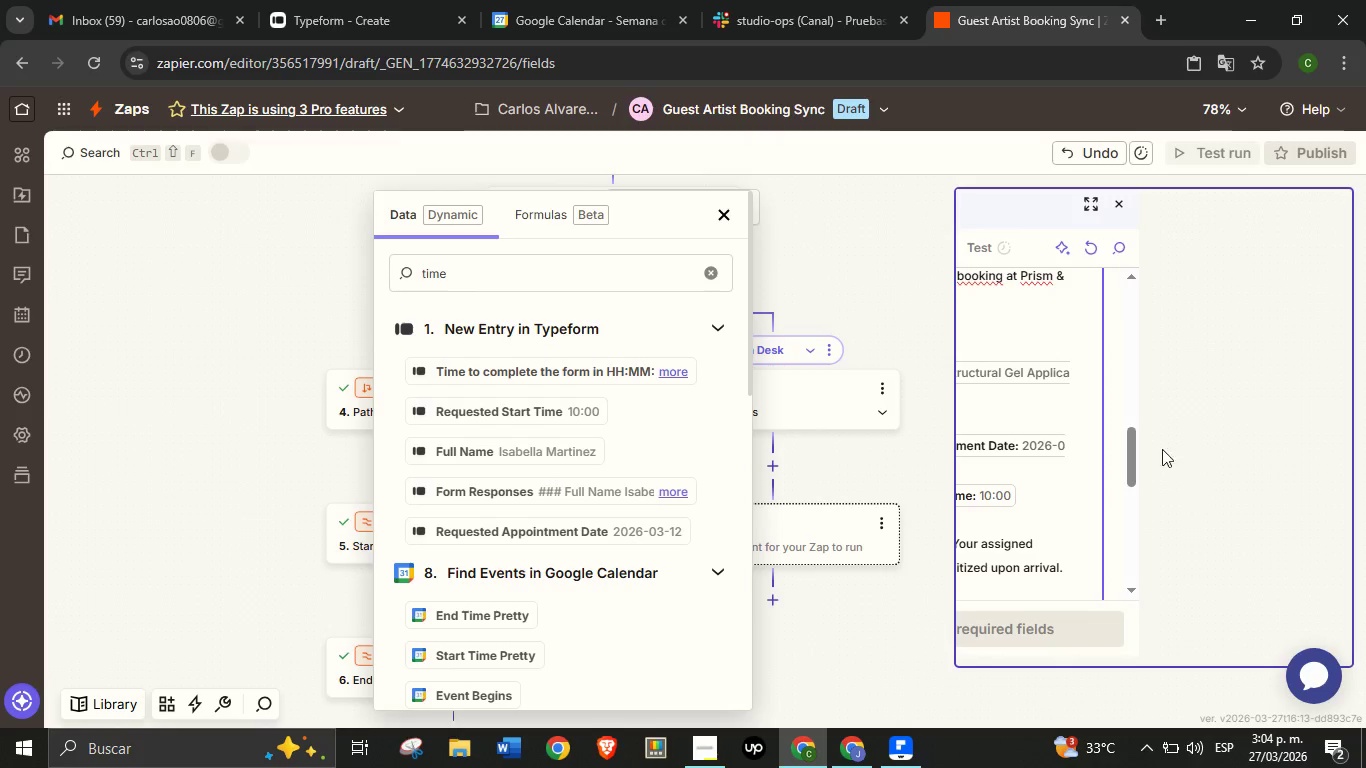 
left_click([1110, 379])
 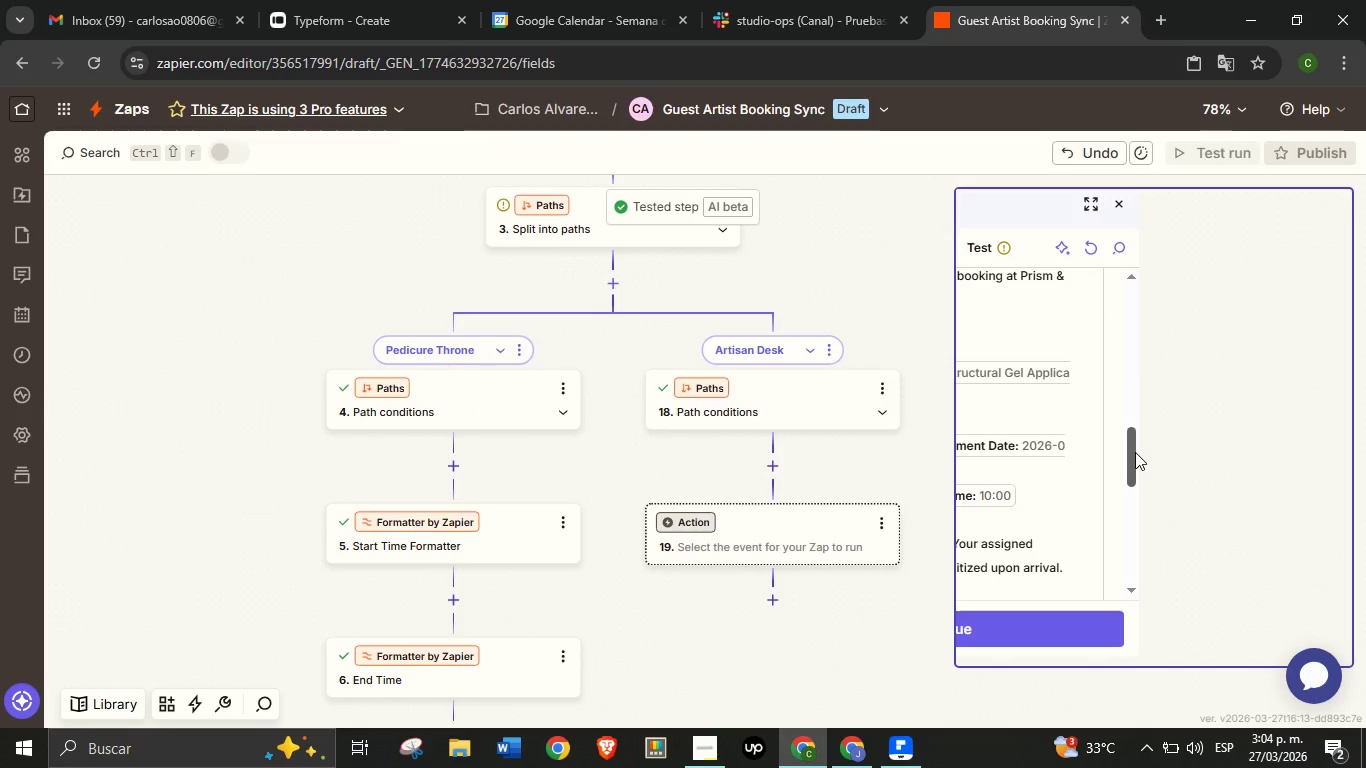 
left_click_drag(start_coordinate=[1135, 452], to_coordinate=[1087, 458])
 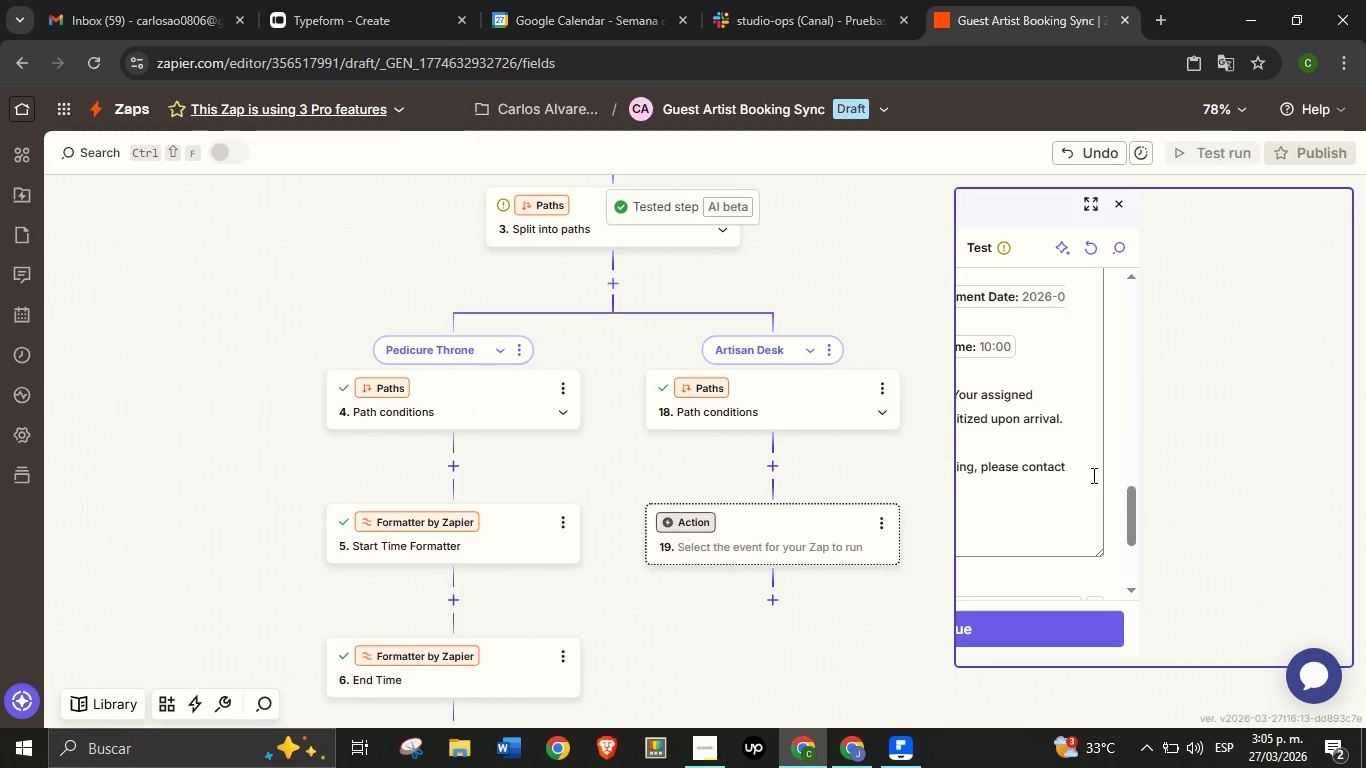 
scroll: coordinate [1092, 475], scroll_direction: down, amount: 3.0
 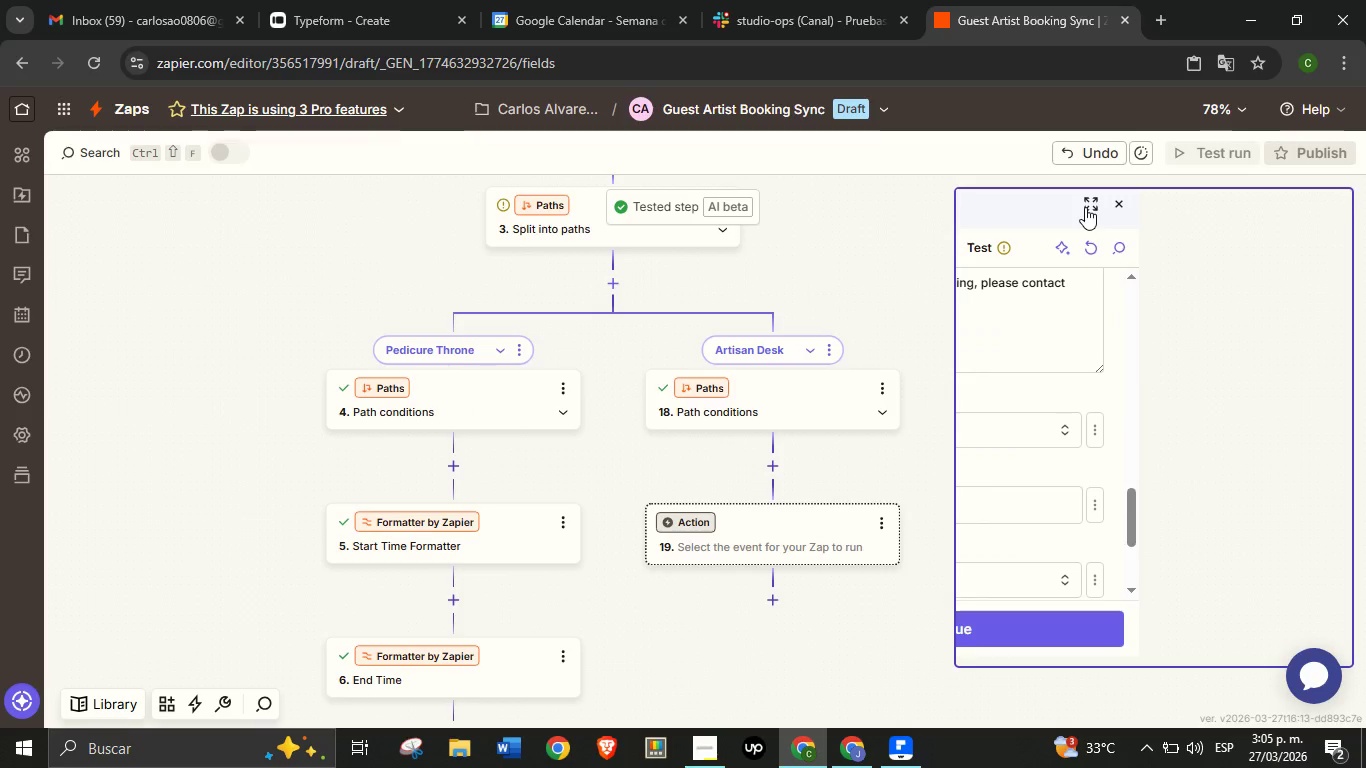 
left_click([1085, 207])
 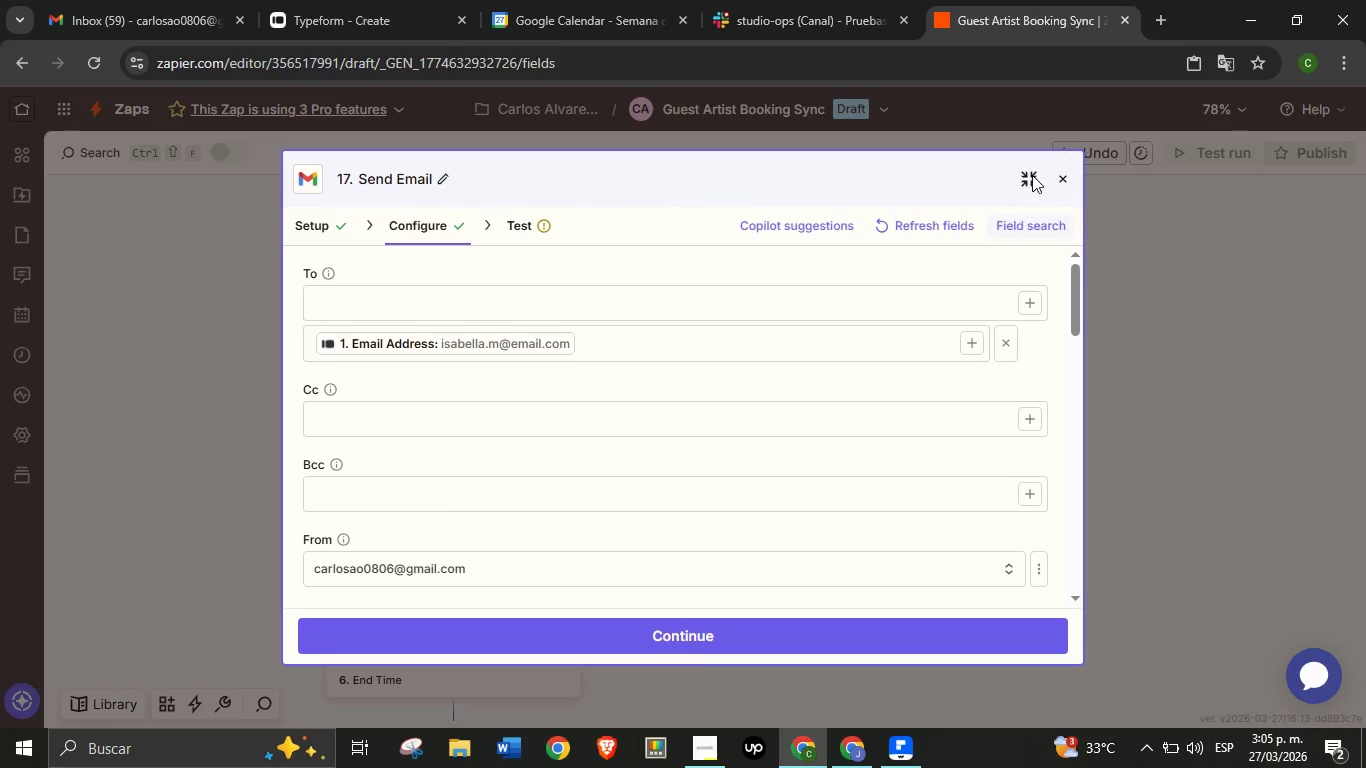 
left_click([1032, 174])
 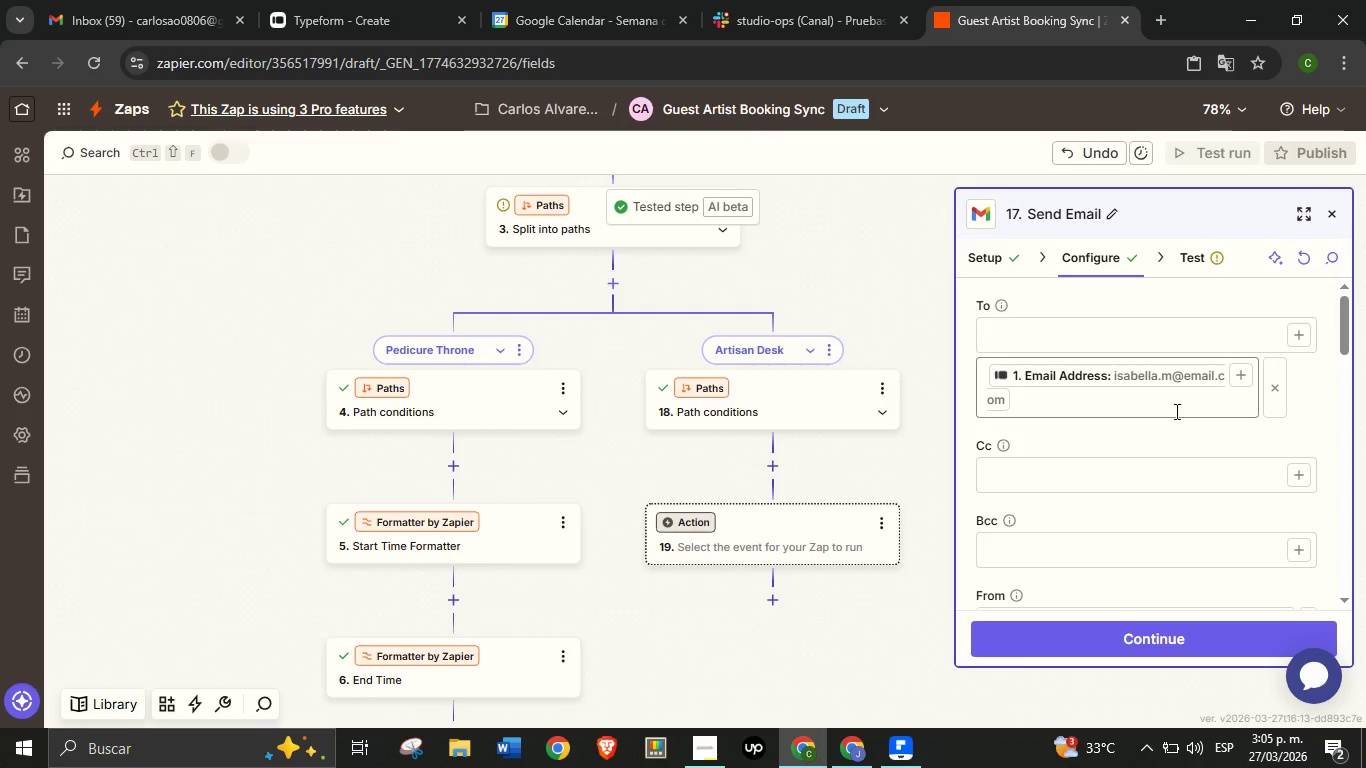 
scroll: coordinate [1185, 479], scroll_direction: down, amount: 12.0
 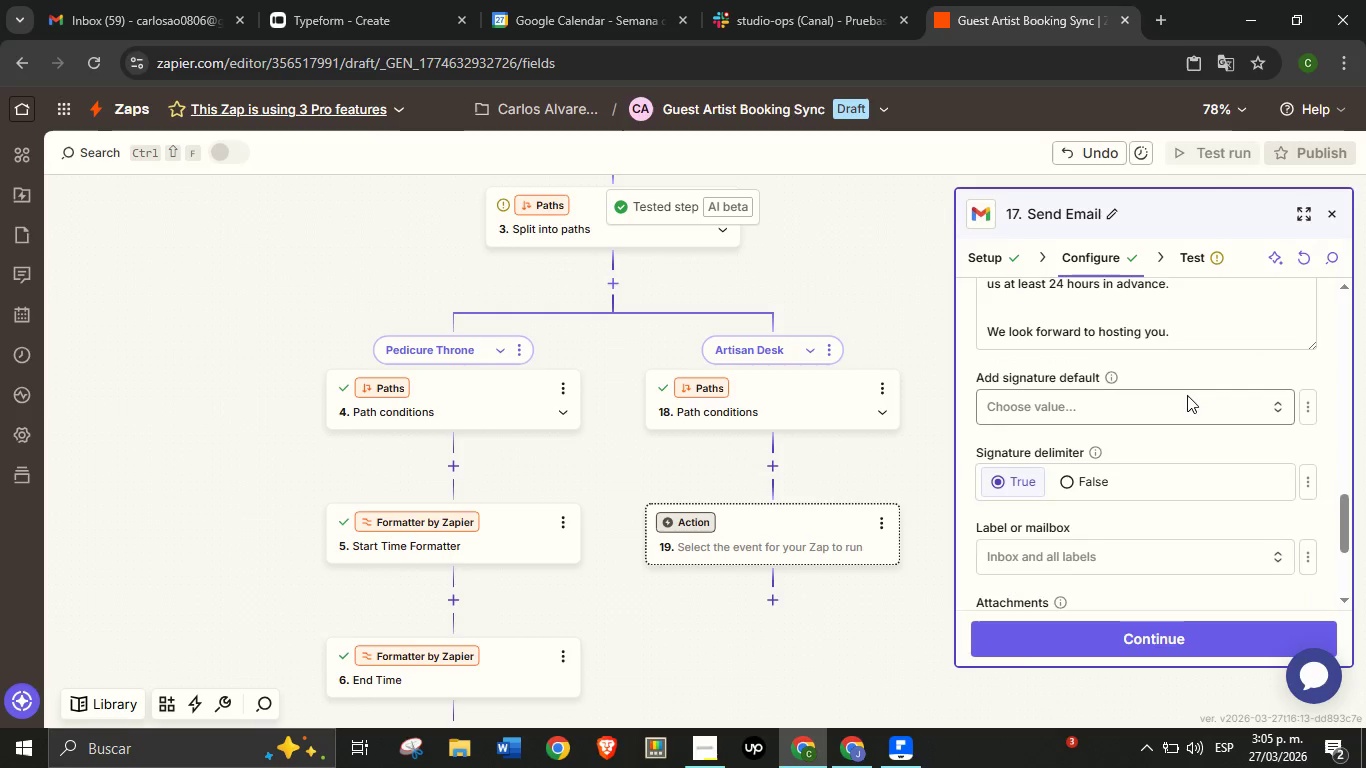 
scroll: coordinate [1186, 404], scroll_direction: up, amount: 1.0
 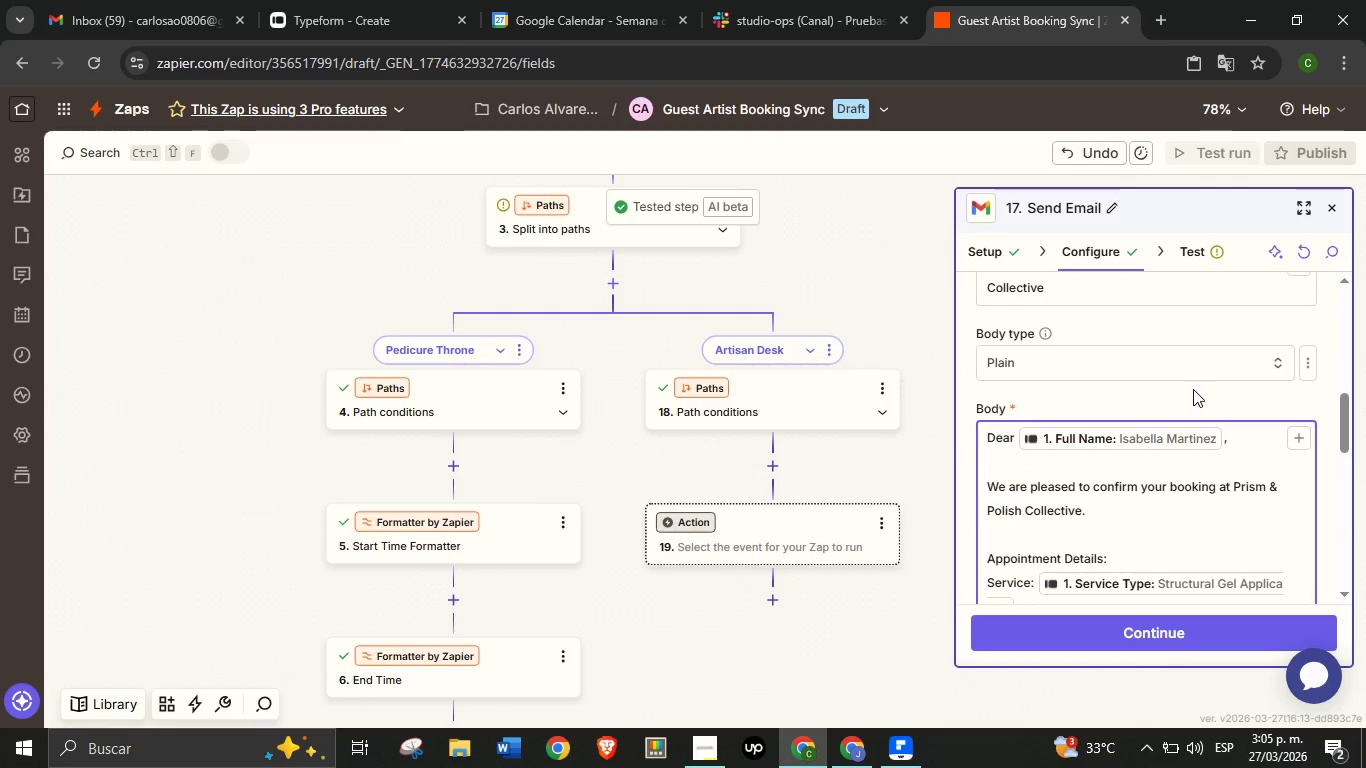 
scroll: coordinate [1211, 480], scroll_direction: down, amount: 6.0
 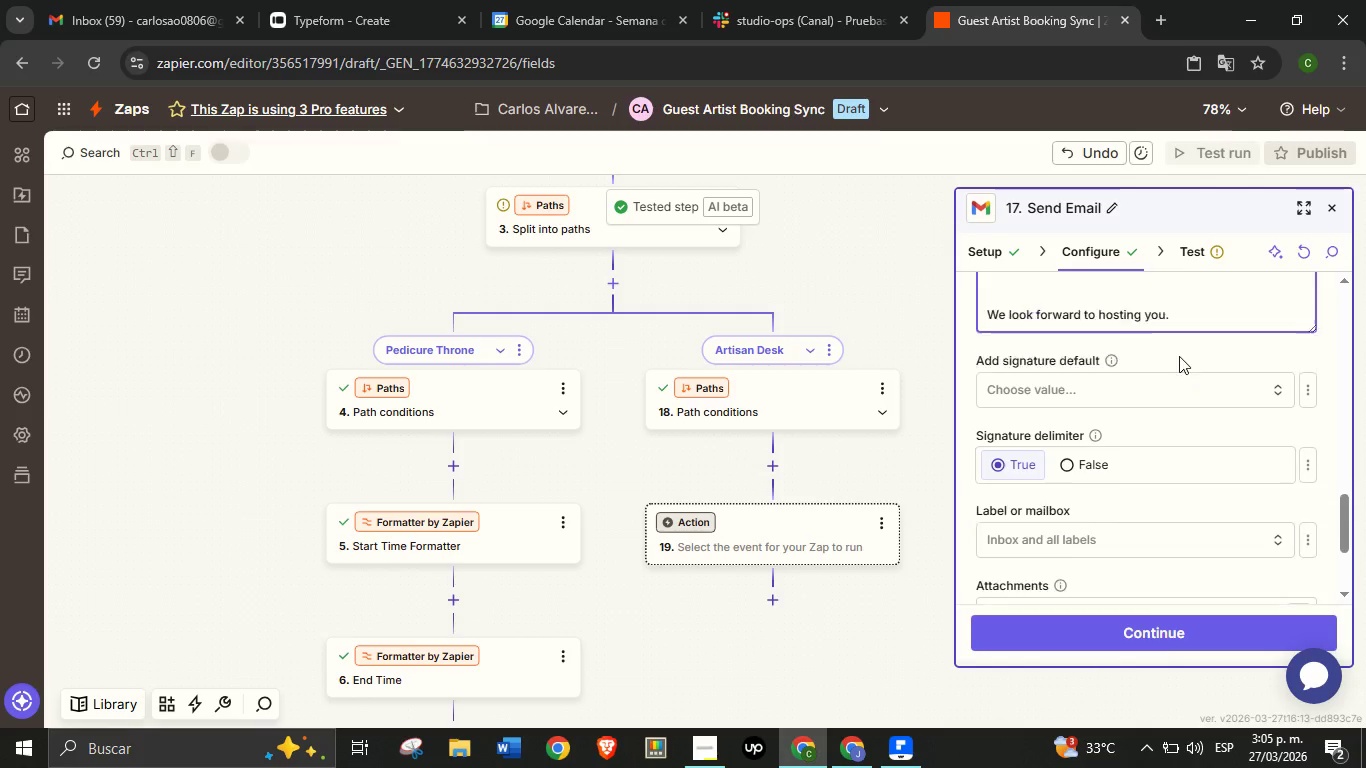 
scroll: coordinate [1175, 347], scroll_direction: up, amount: 1.0
 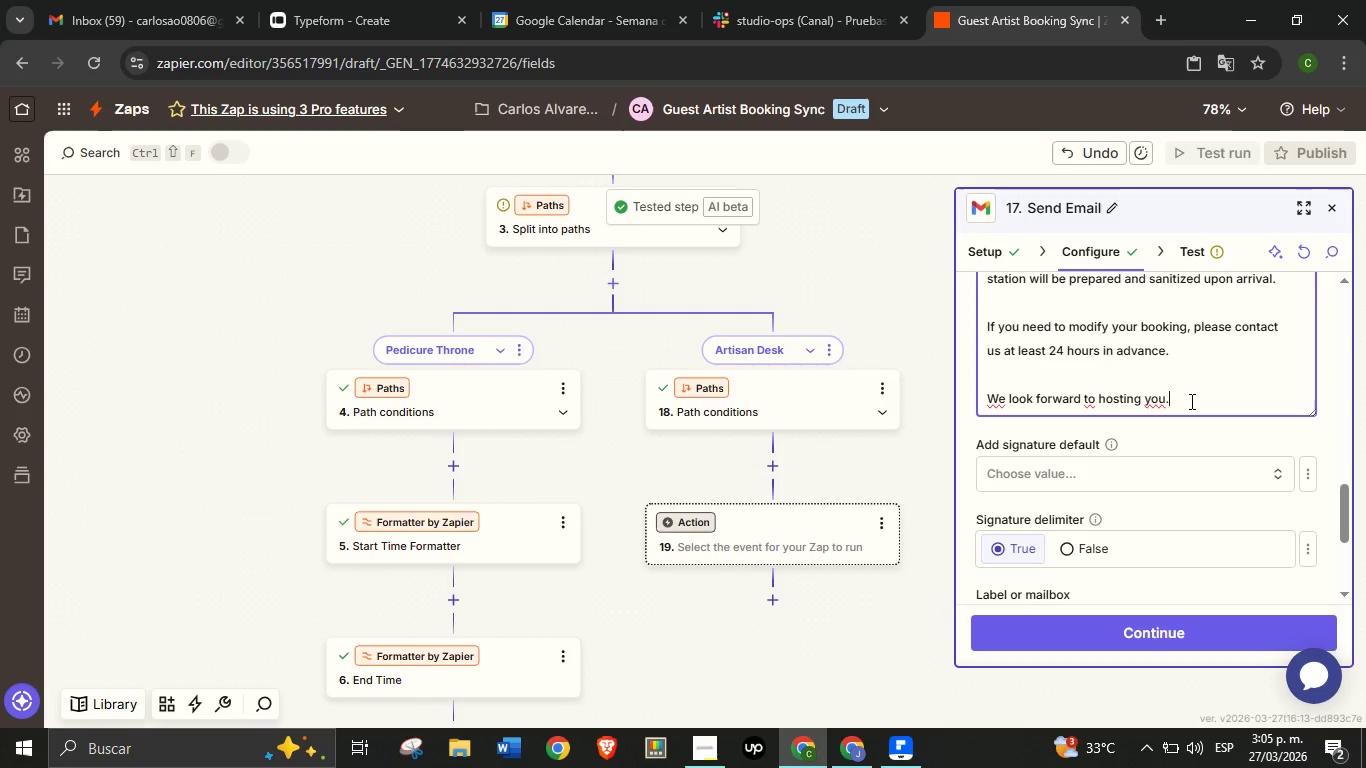 
left_click([1190, 401])
 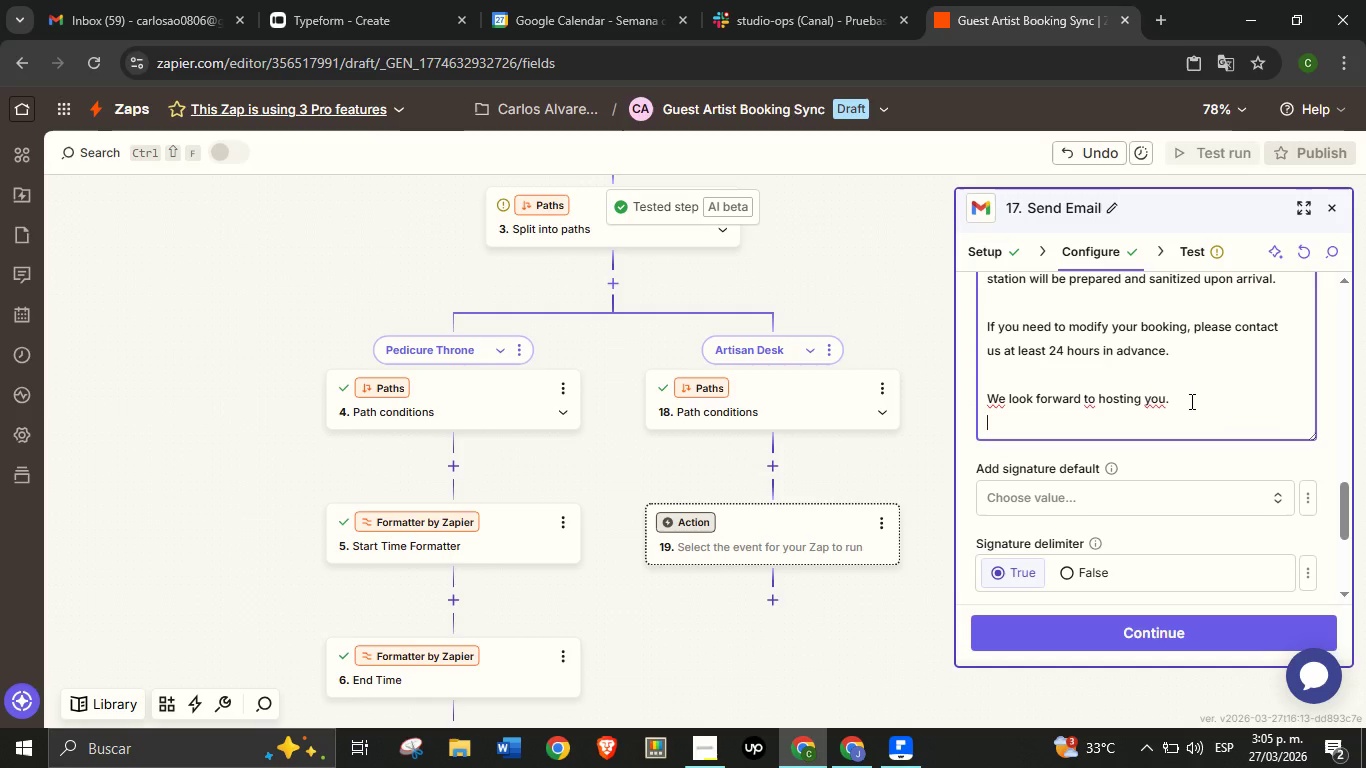 
key(Enter)
 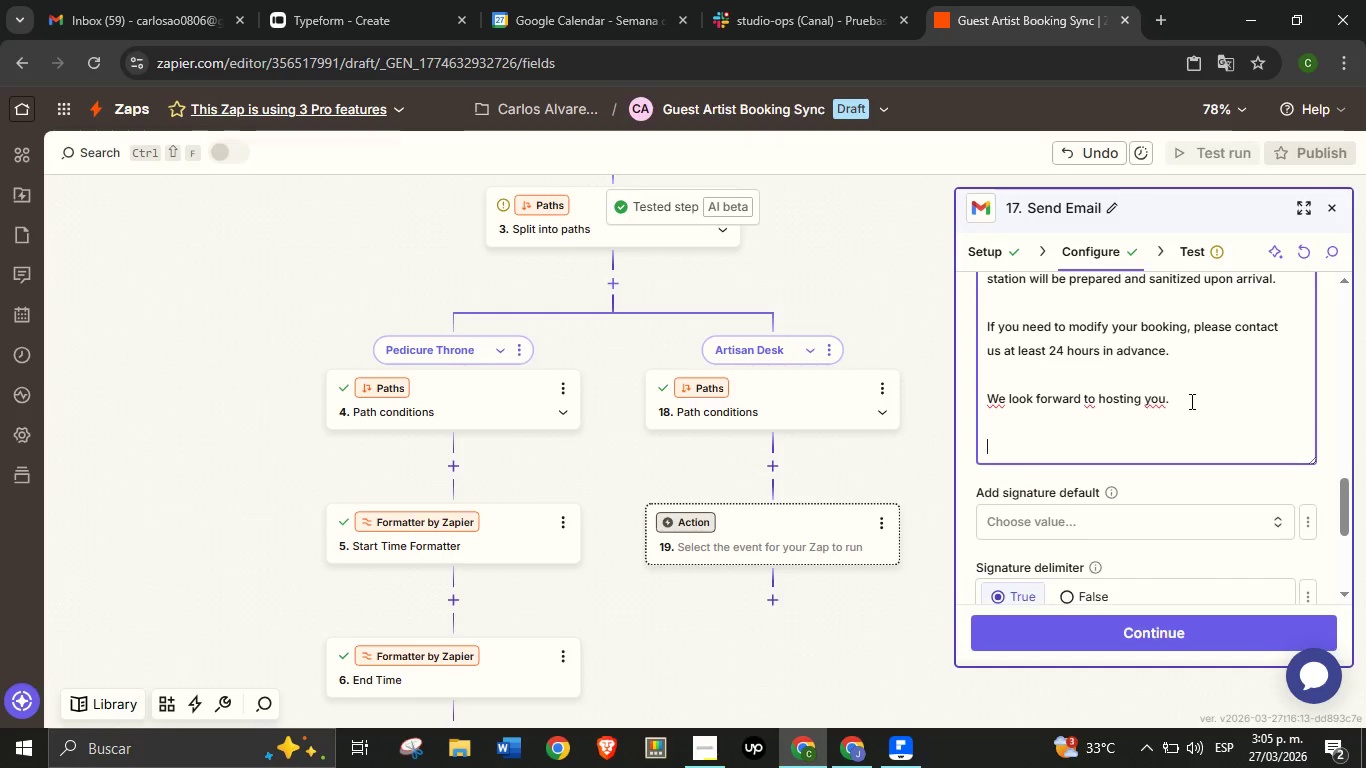 
key(Enter)
 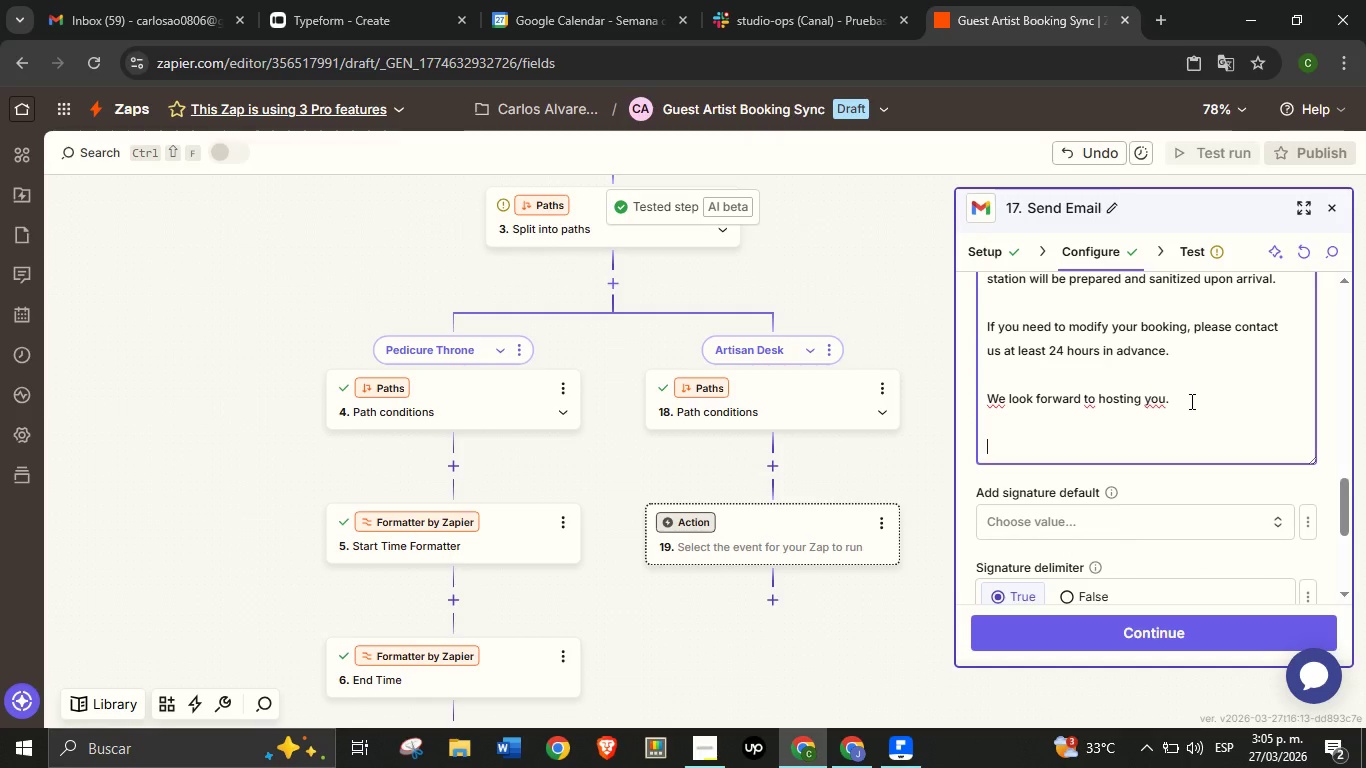 
type(Ward)
key(Backspace)
type(m regards,)
 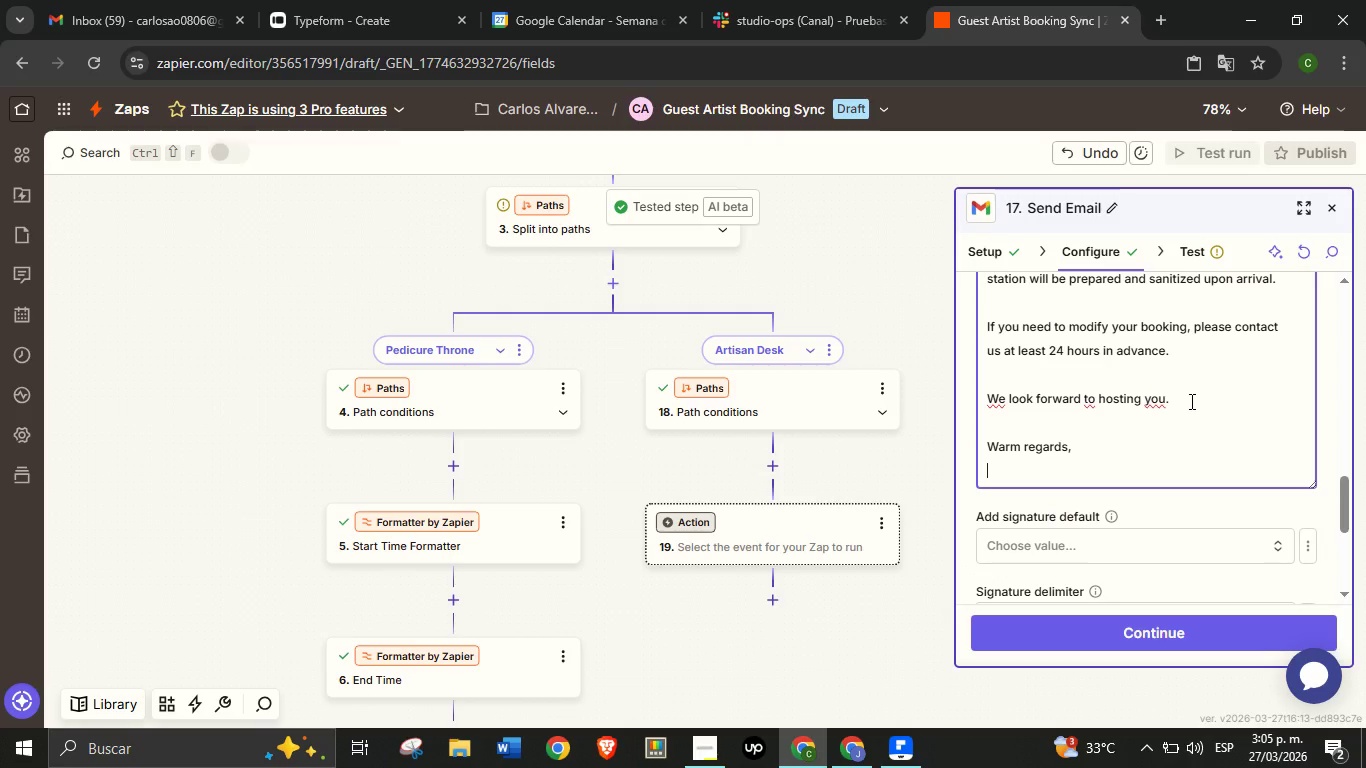 
key(Enter)
 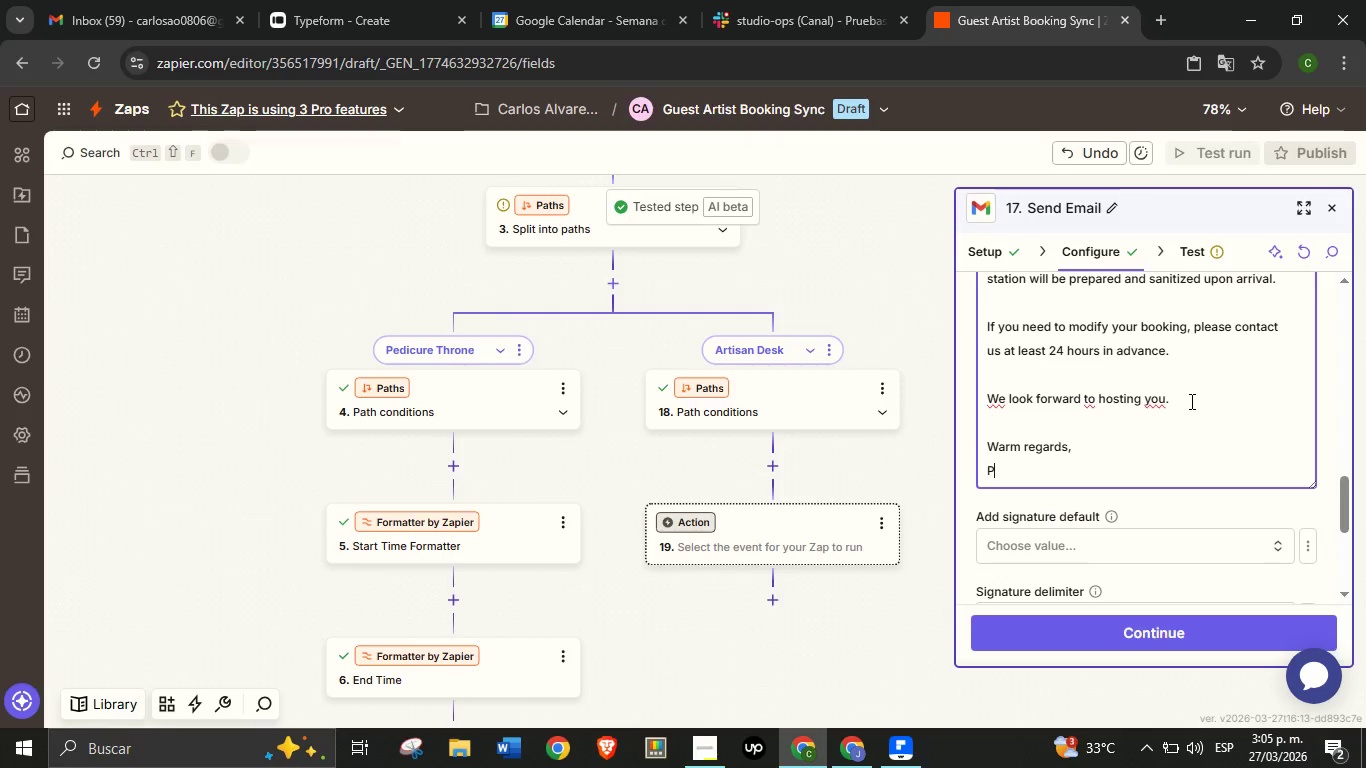 
type(Prism ^ Polish Operations Team)
 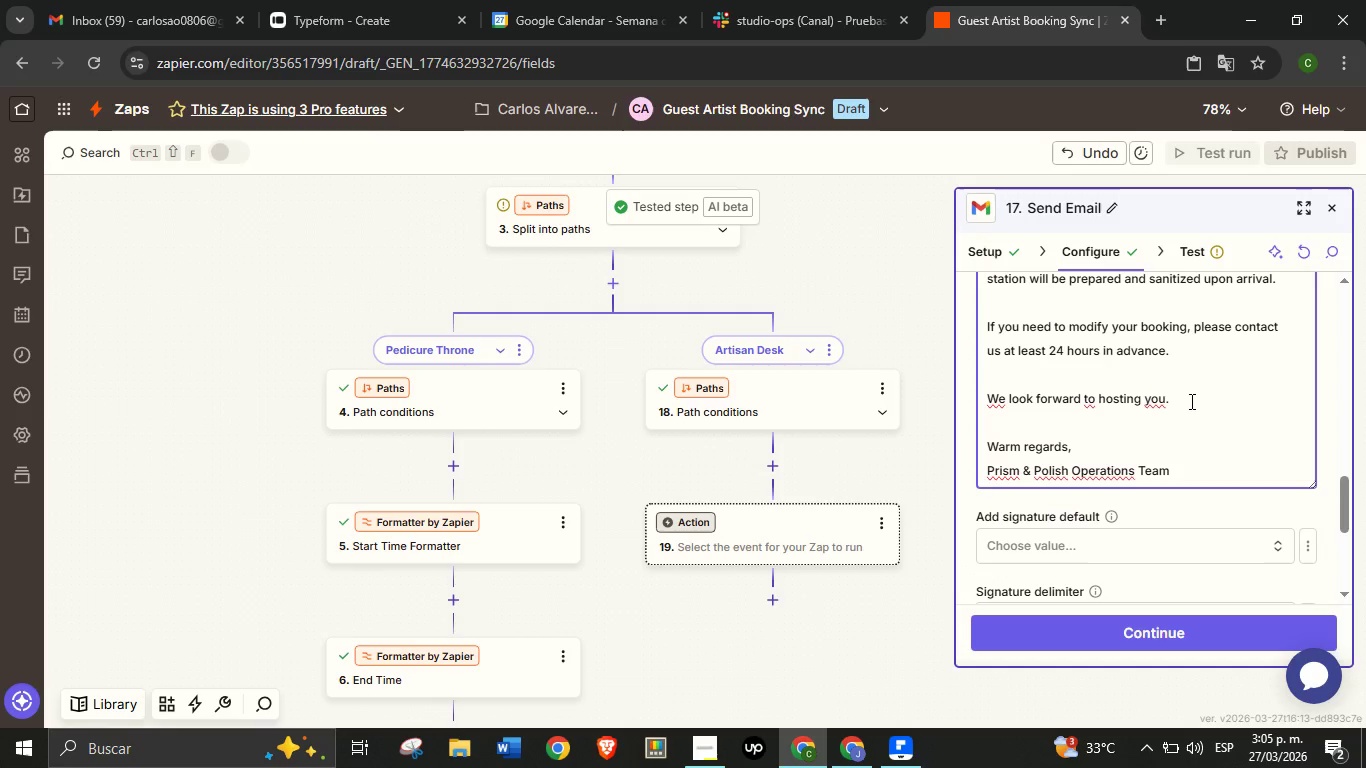 
wait(25.06)
 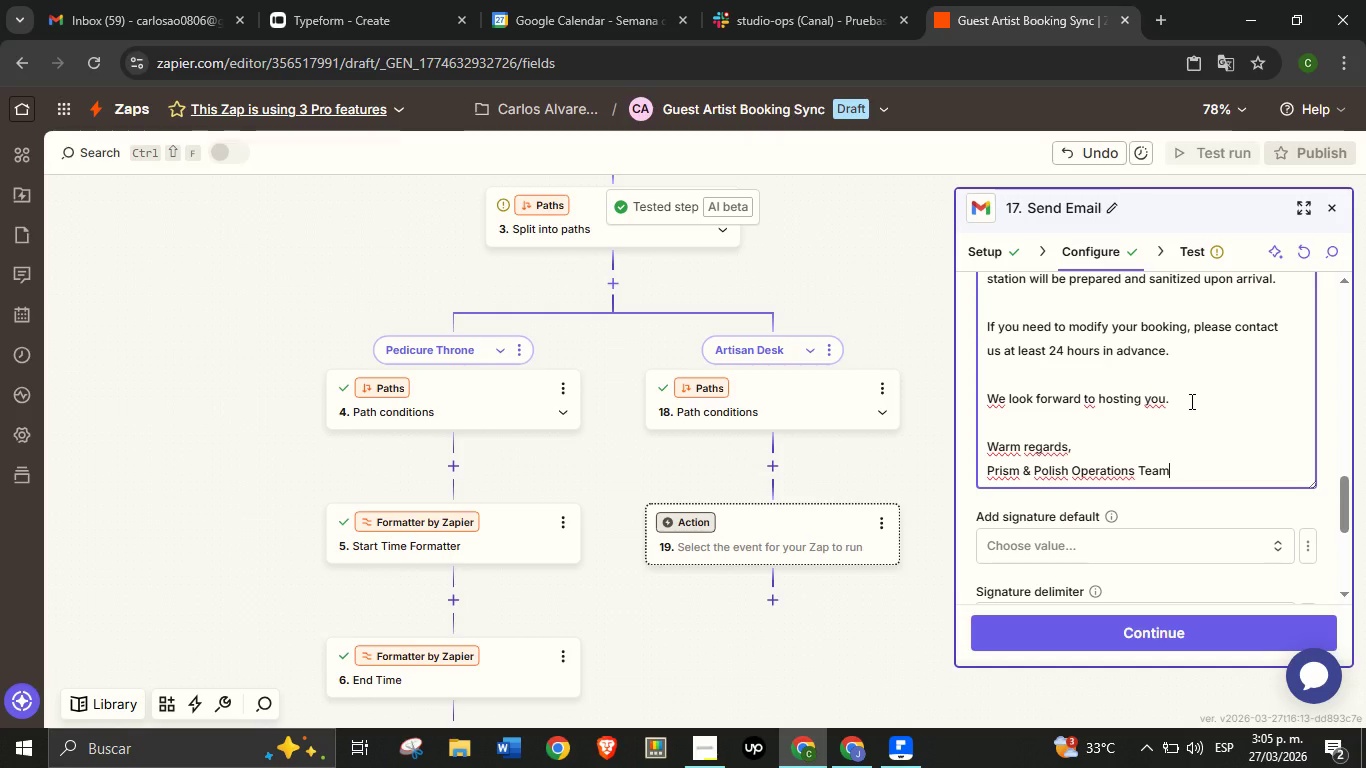 
left_click([1133, 506])
 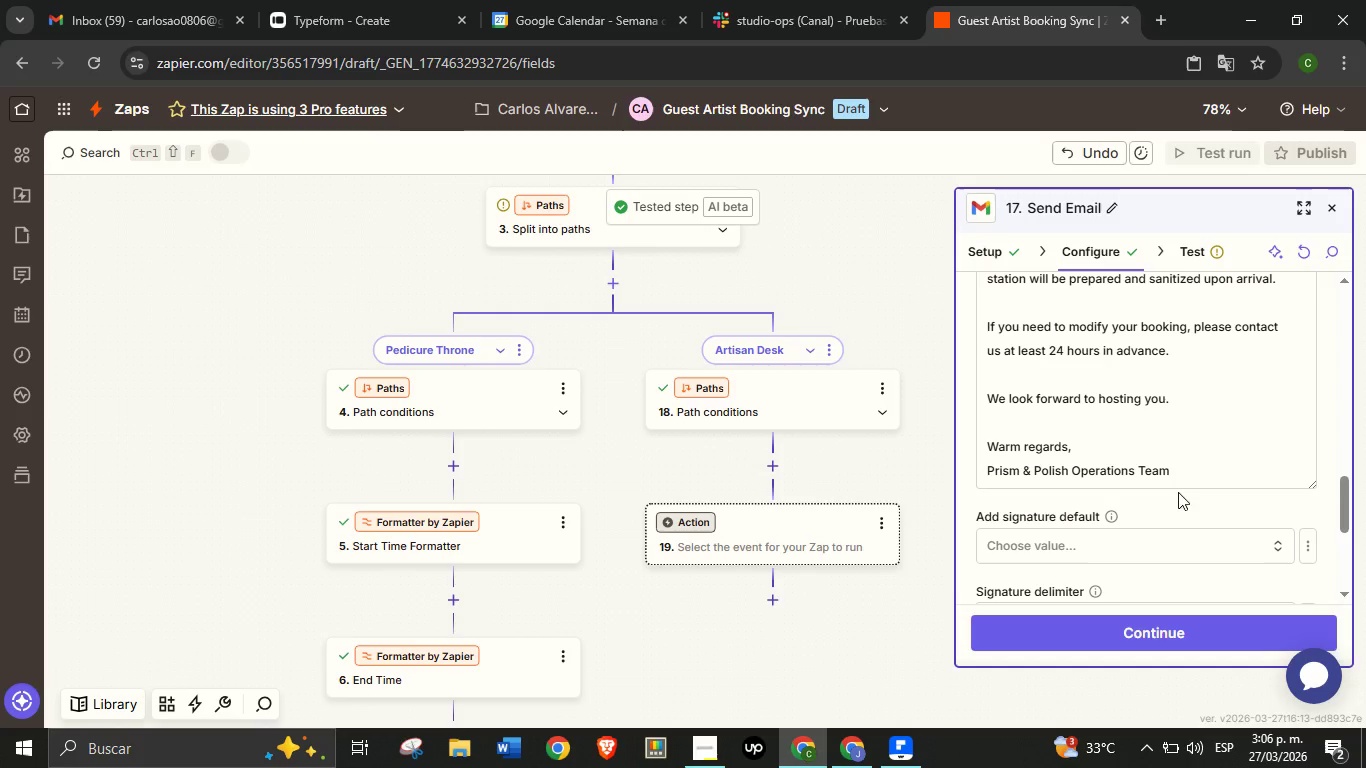 
scroll: coordinate [1146, 494], scroll_direction: down, amount: 6.0
 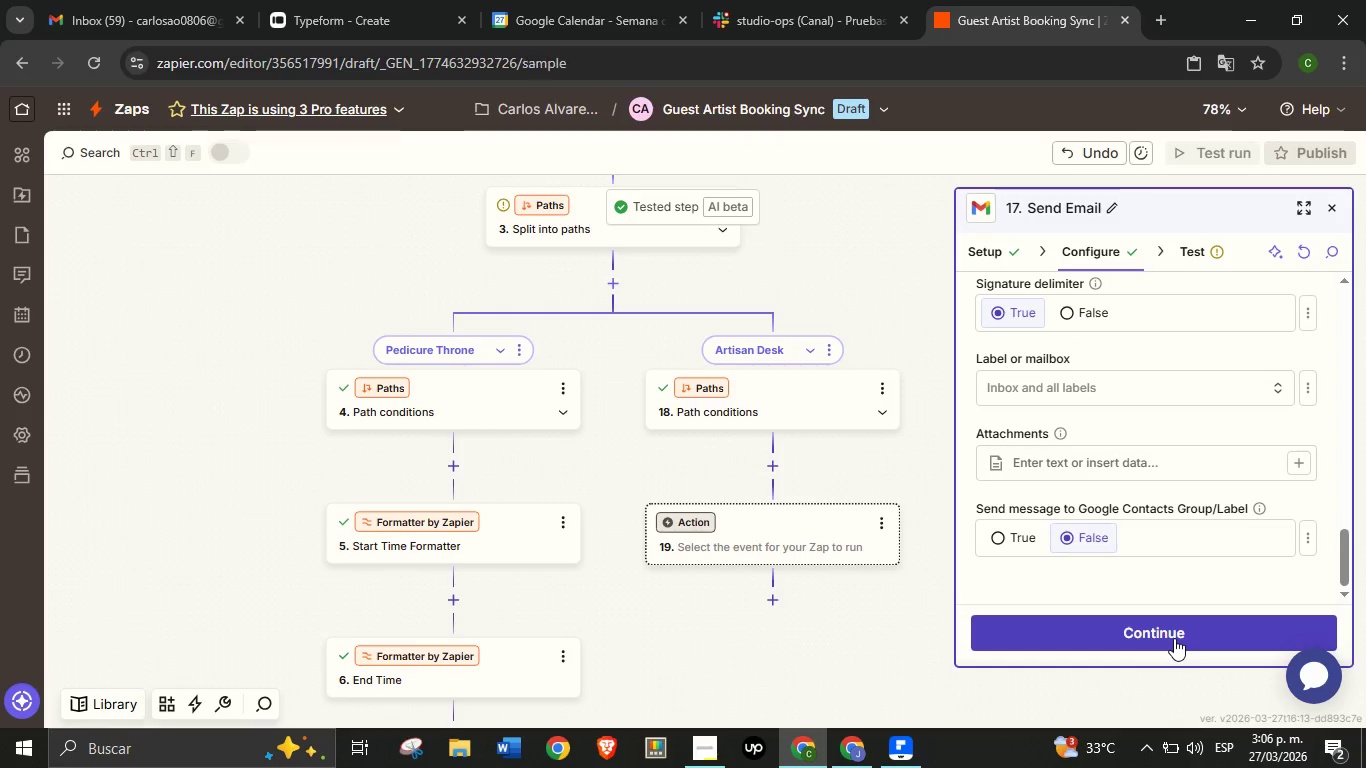 
left_click([1174, 638])
 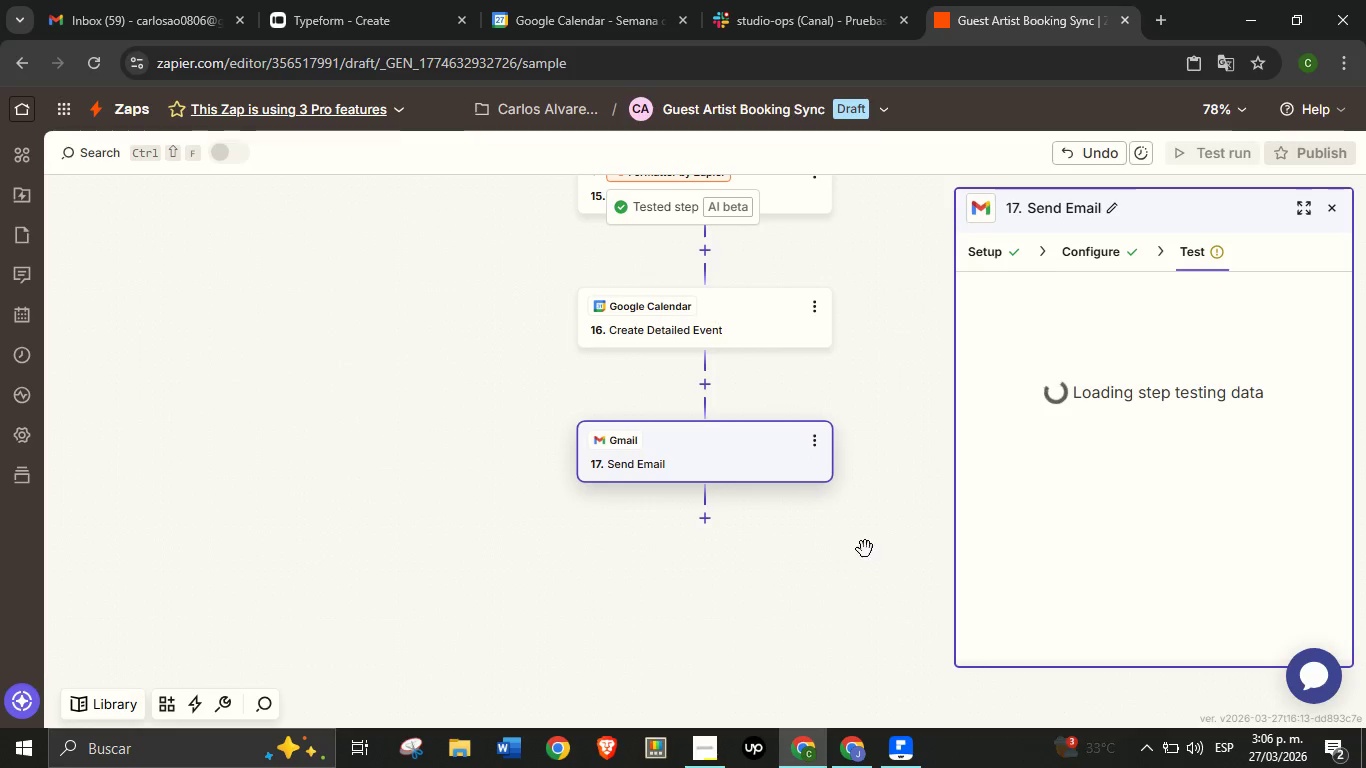 
left_click_drag(start_coordinate=[887, 546], to_coordinate=[780, 545])
 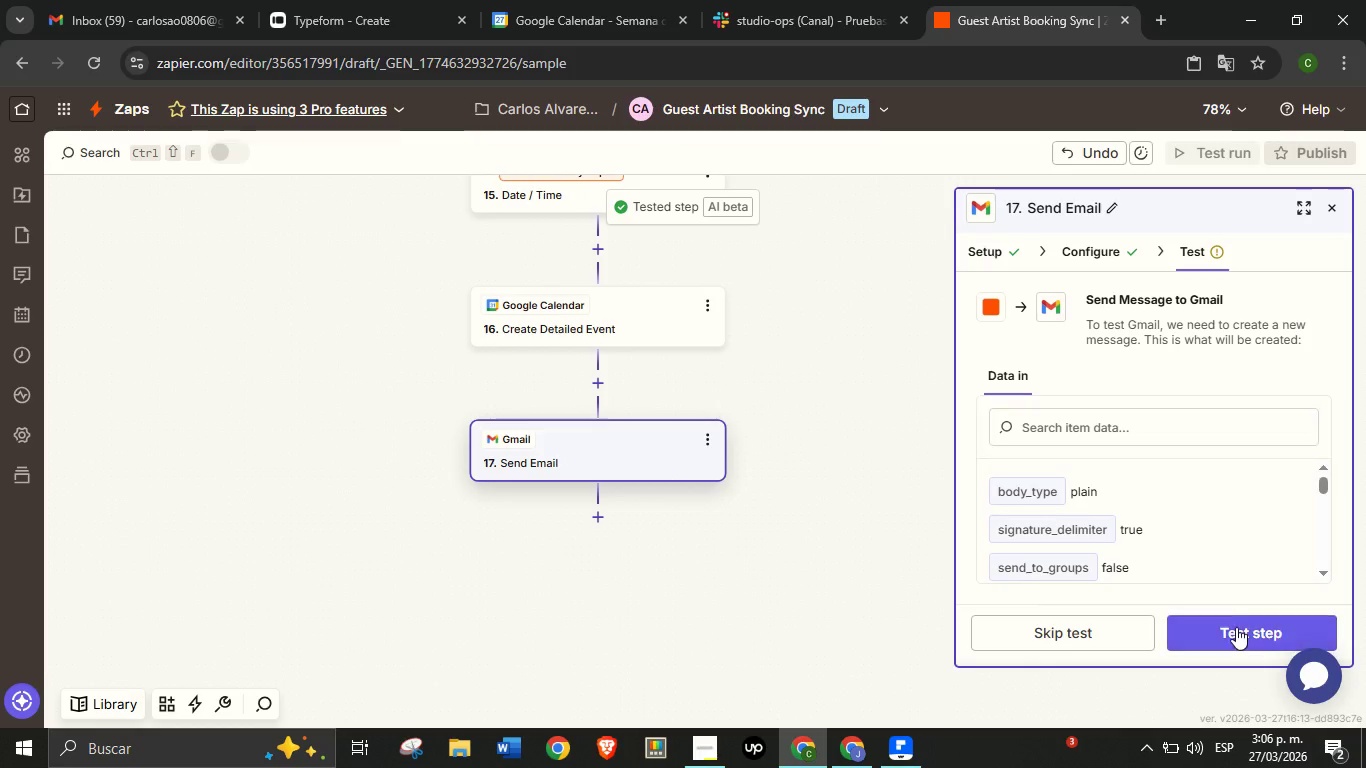 
left_click([1236, 627])
 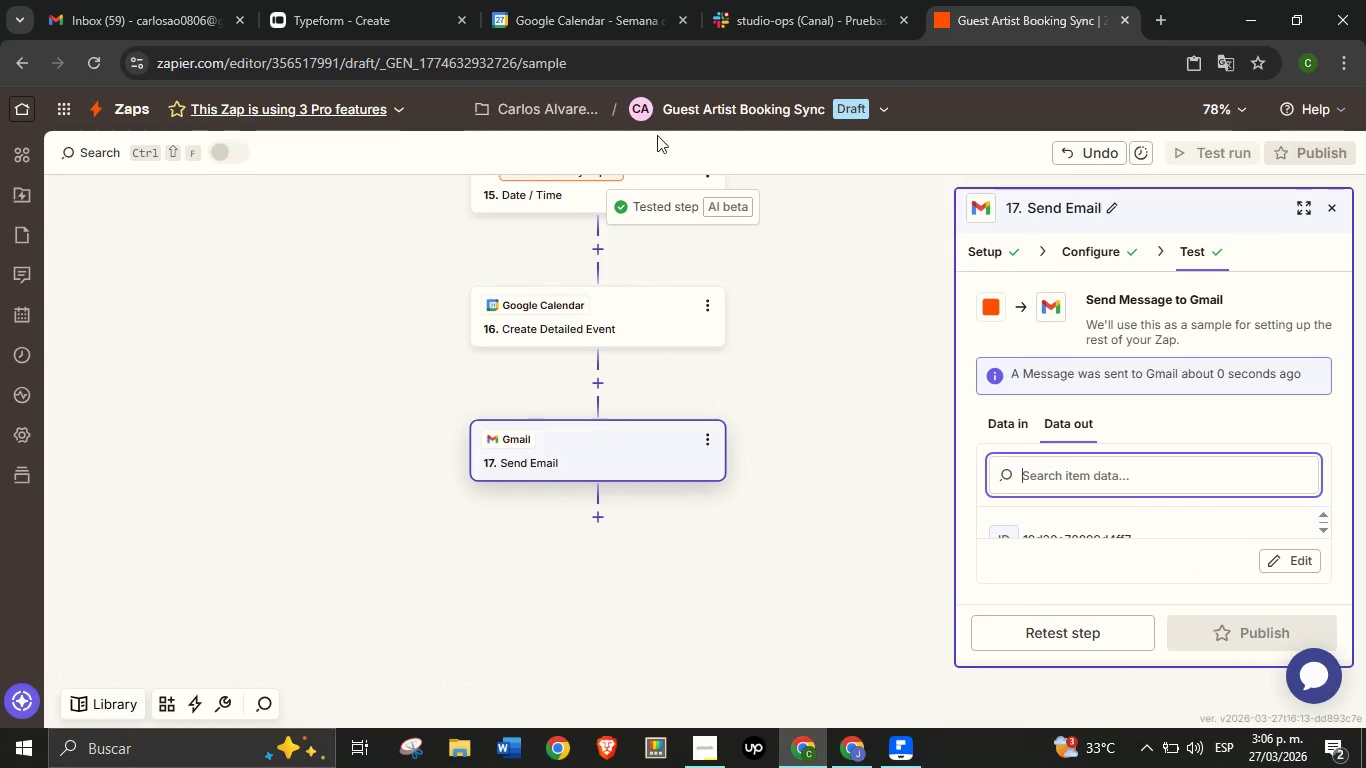 
left_click([164, 0])
 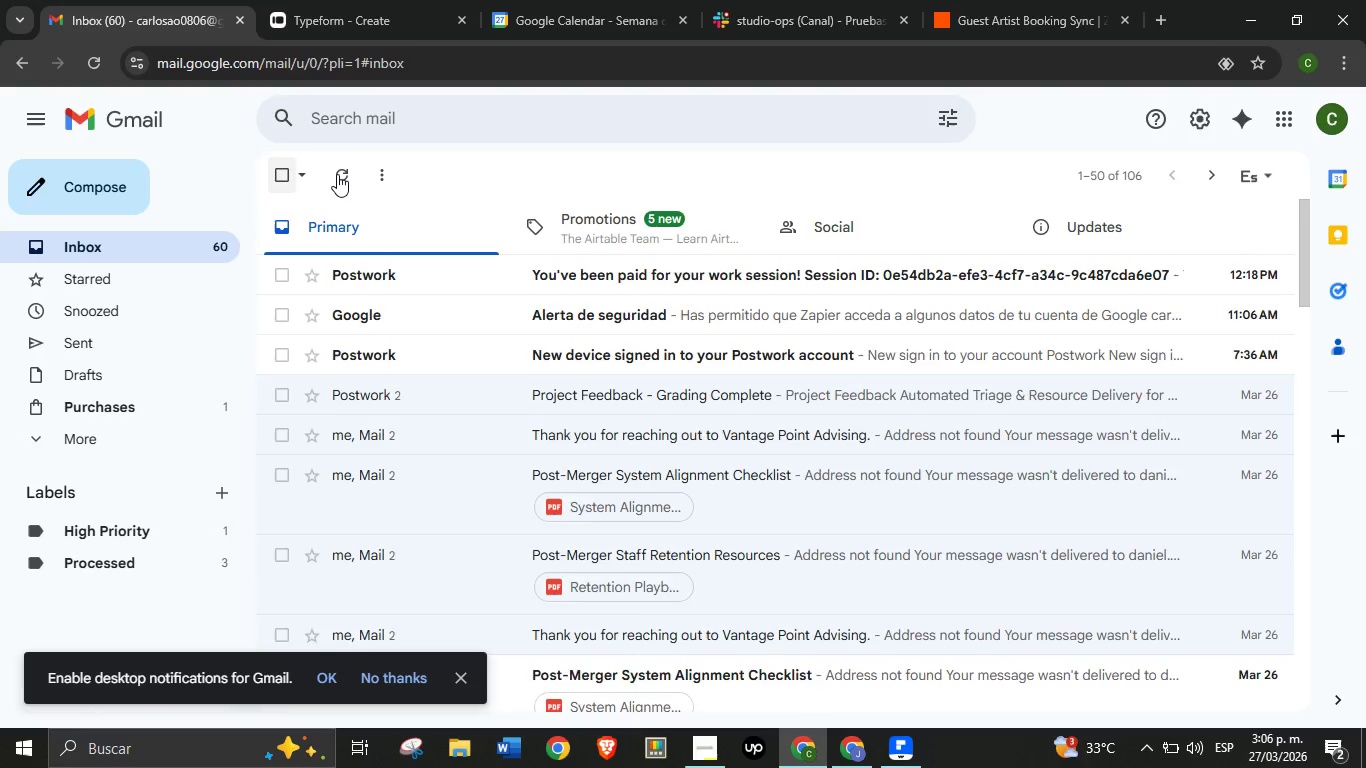 
left_click([337, 174])
 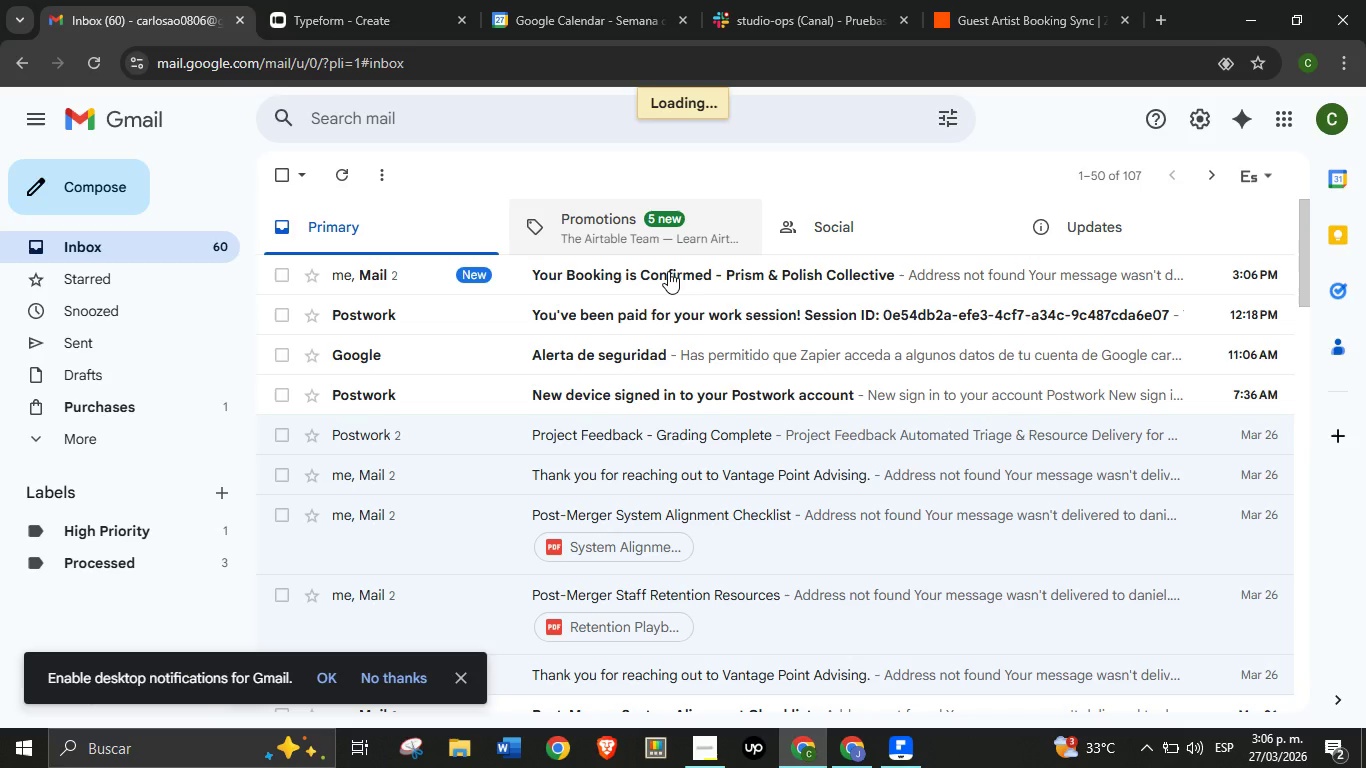 
left_click([668, 271])
 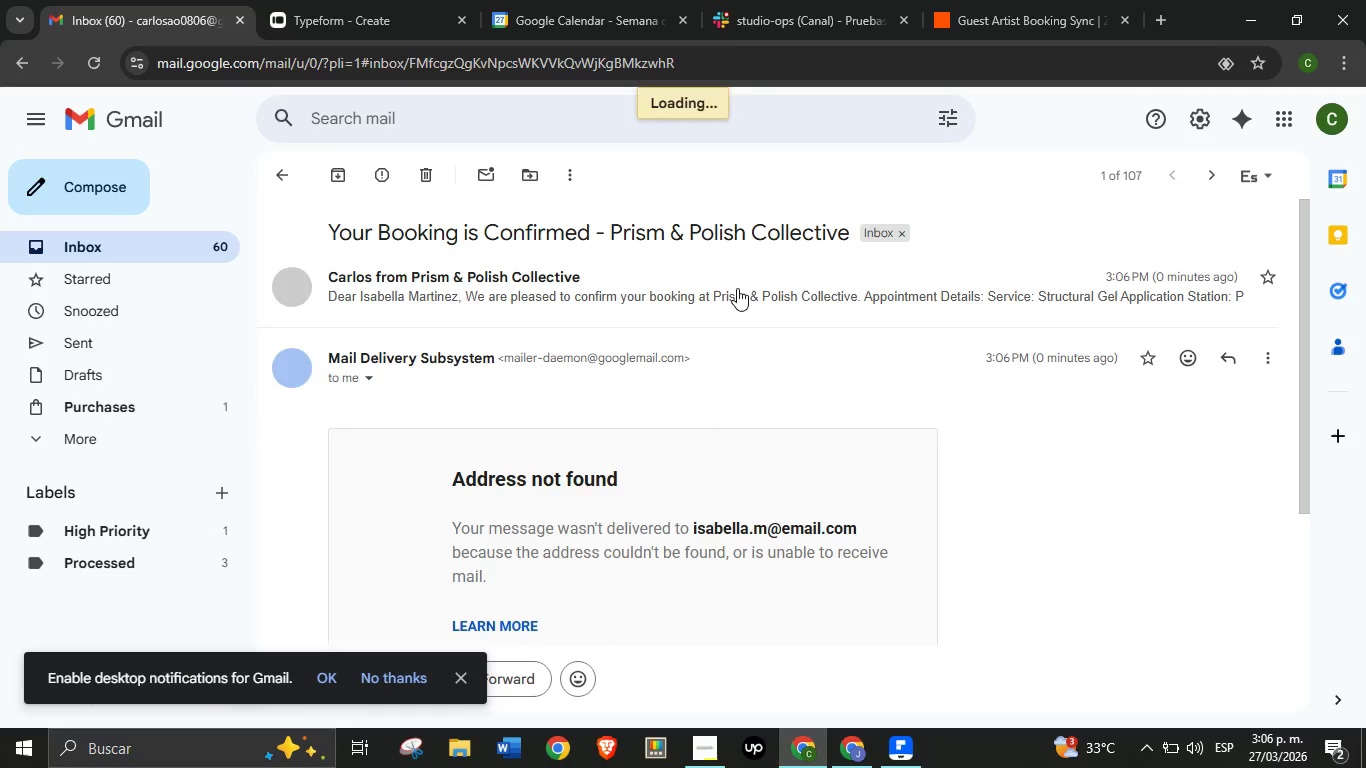 
left_click([732, 296])
 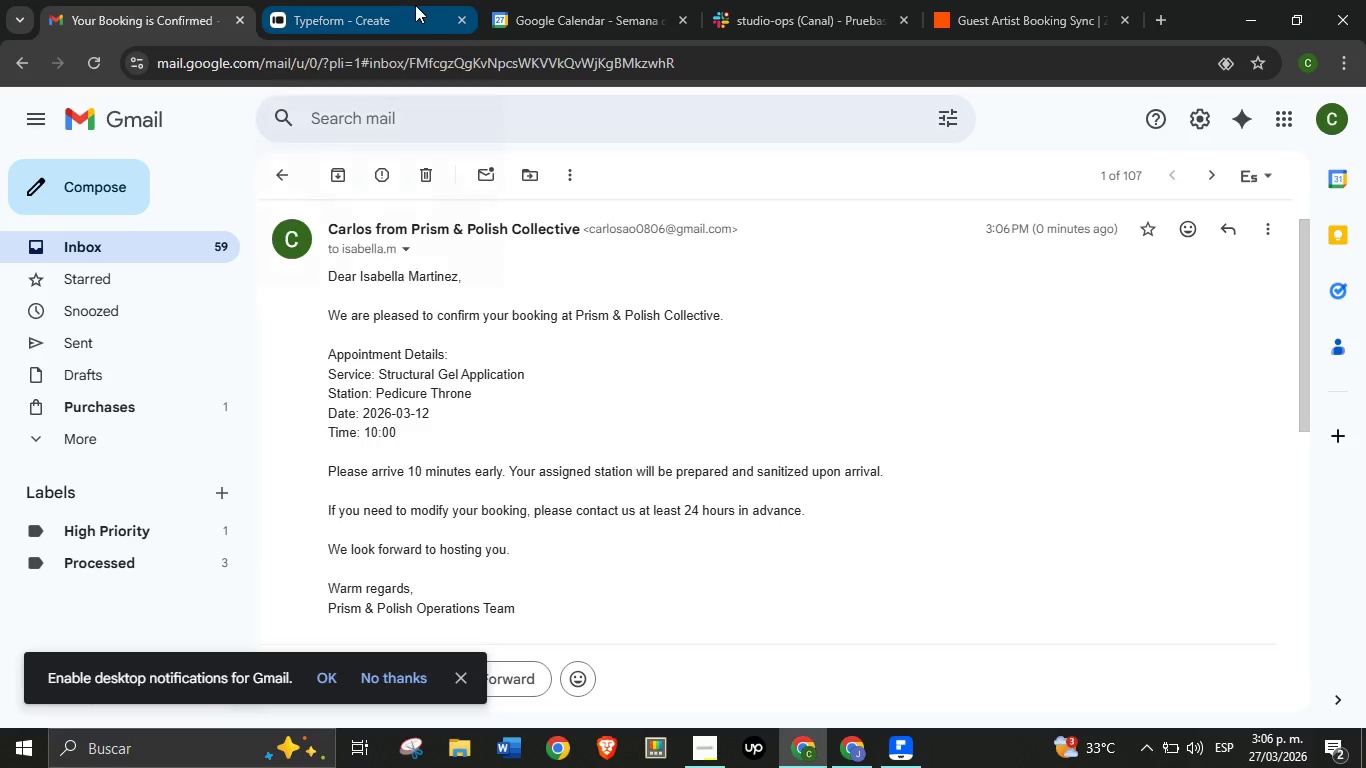 
wait(7.67)
 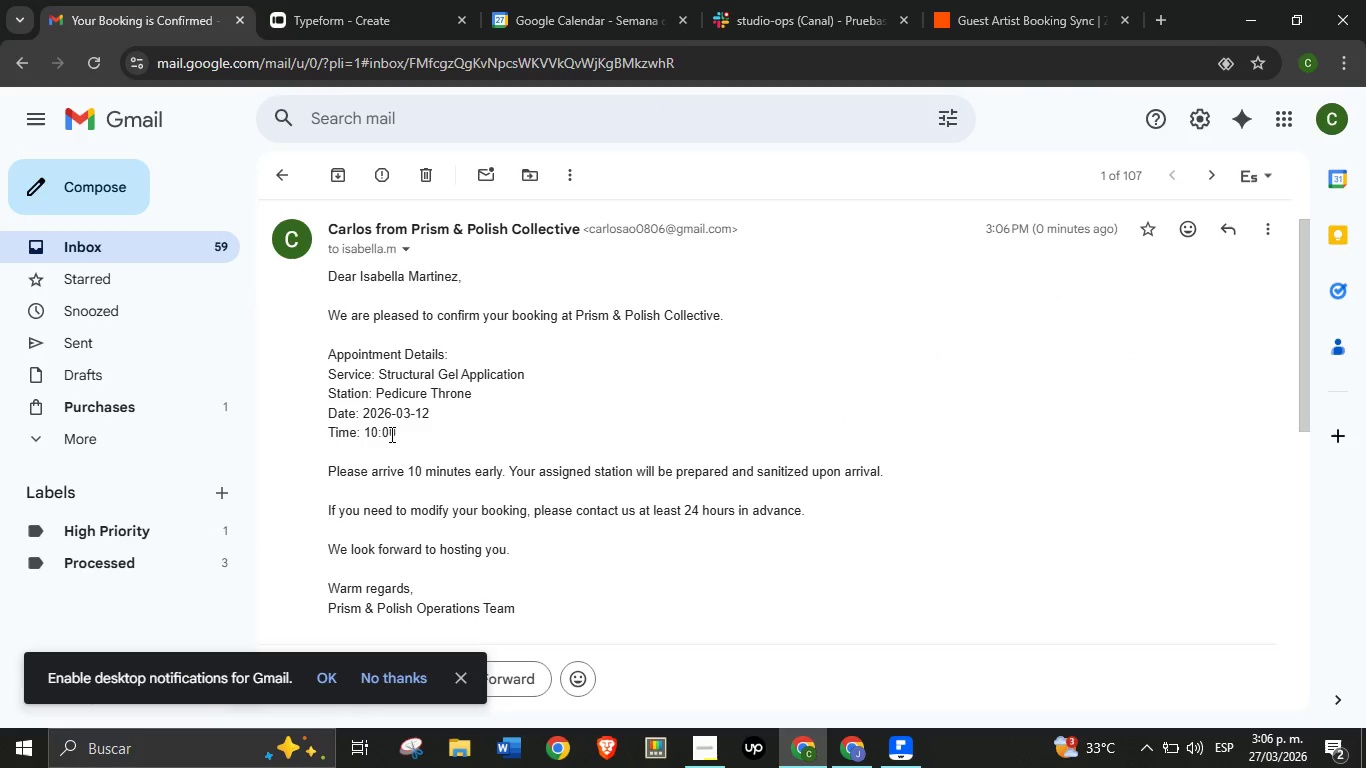 
left_click([1017, 0])
 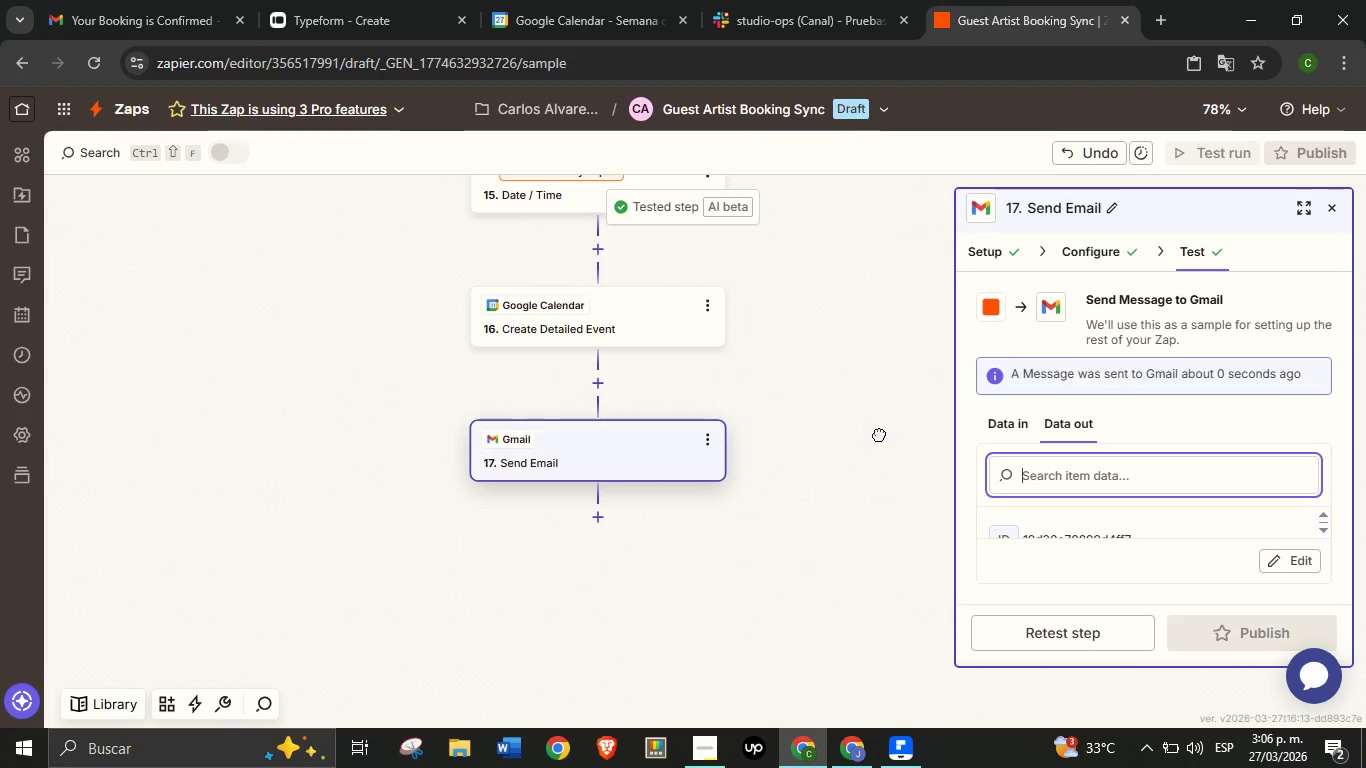 
left_click_drag(start_coordinate=[879, 434], to_coordinate=[862, 415])
 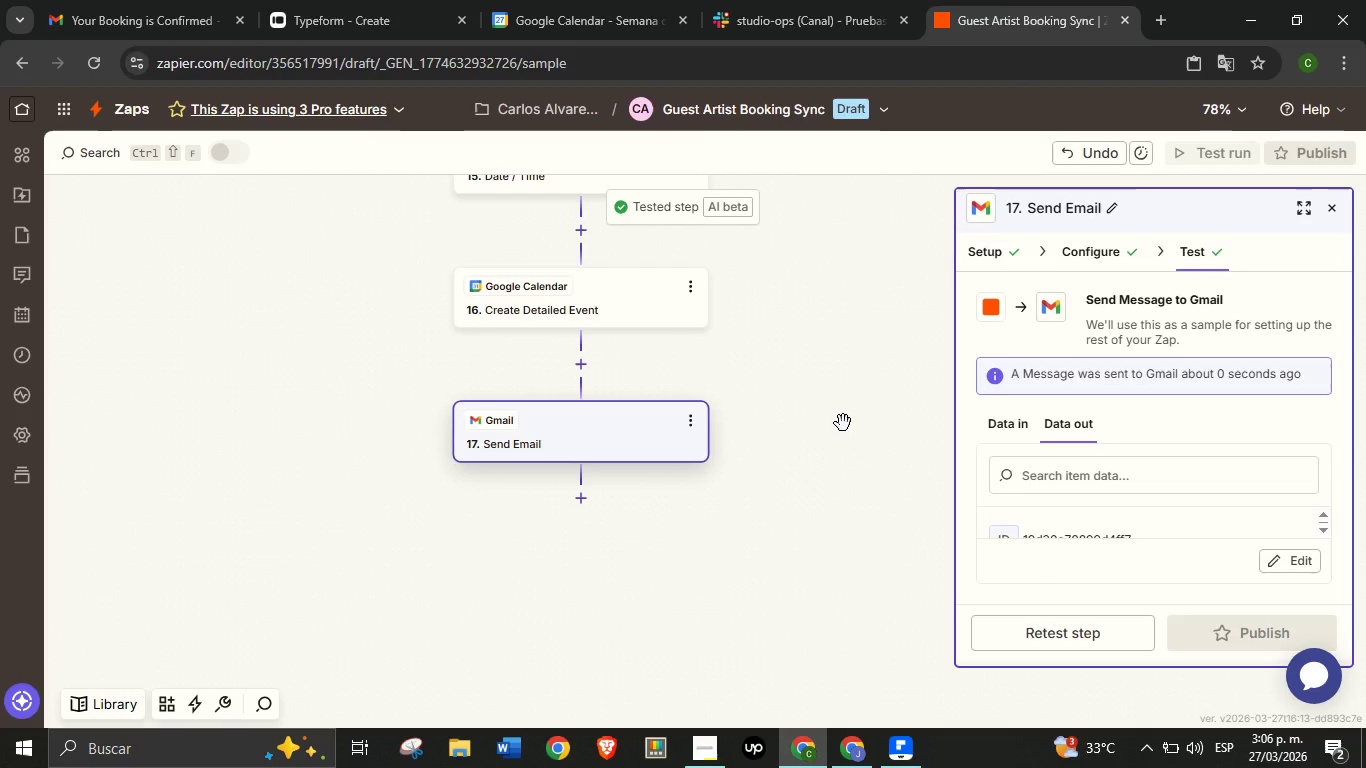 
wait(10.84)
 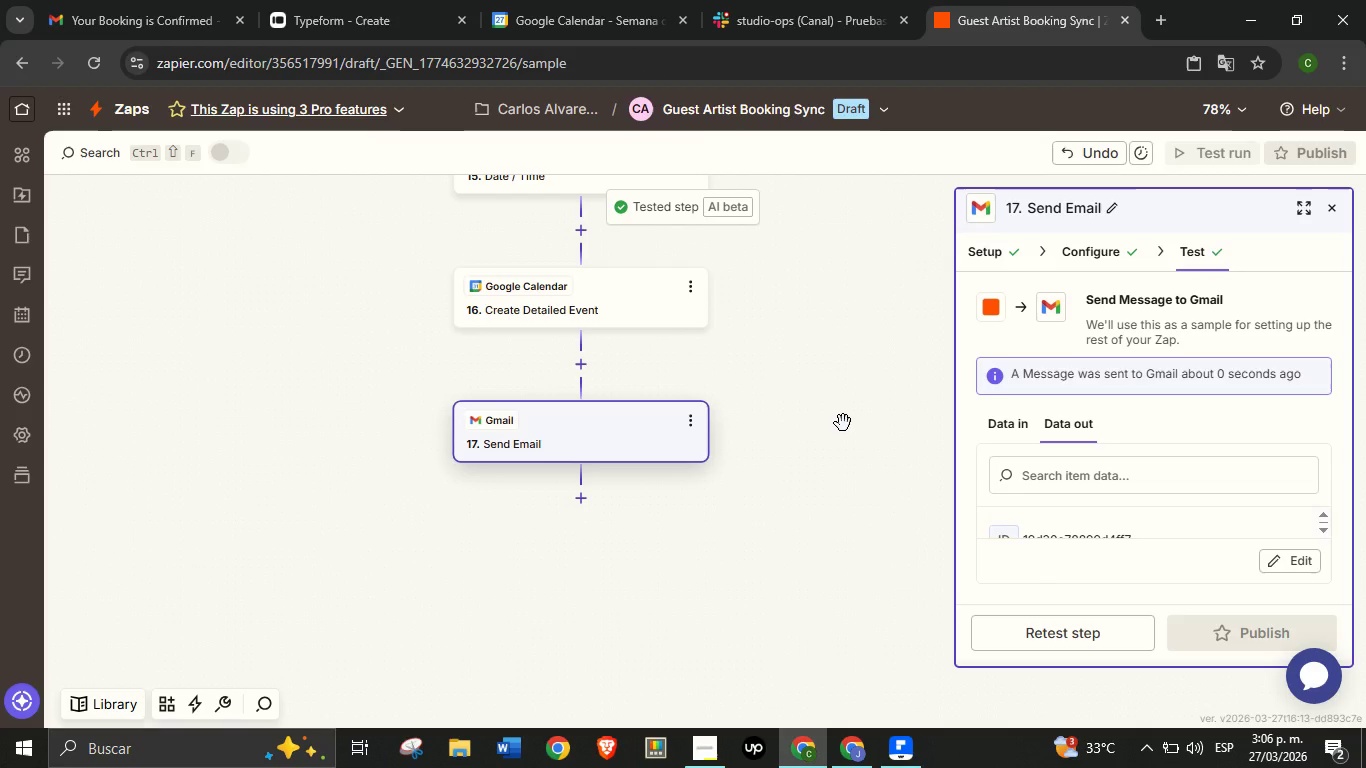 
left_click([576, 497])
 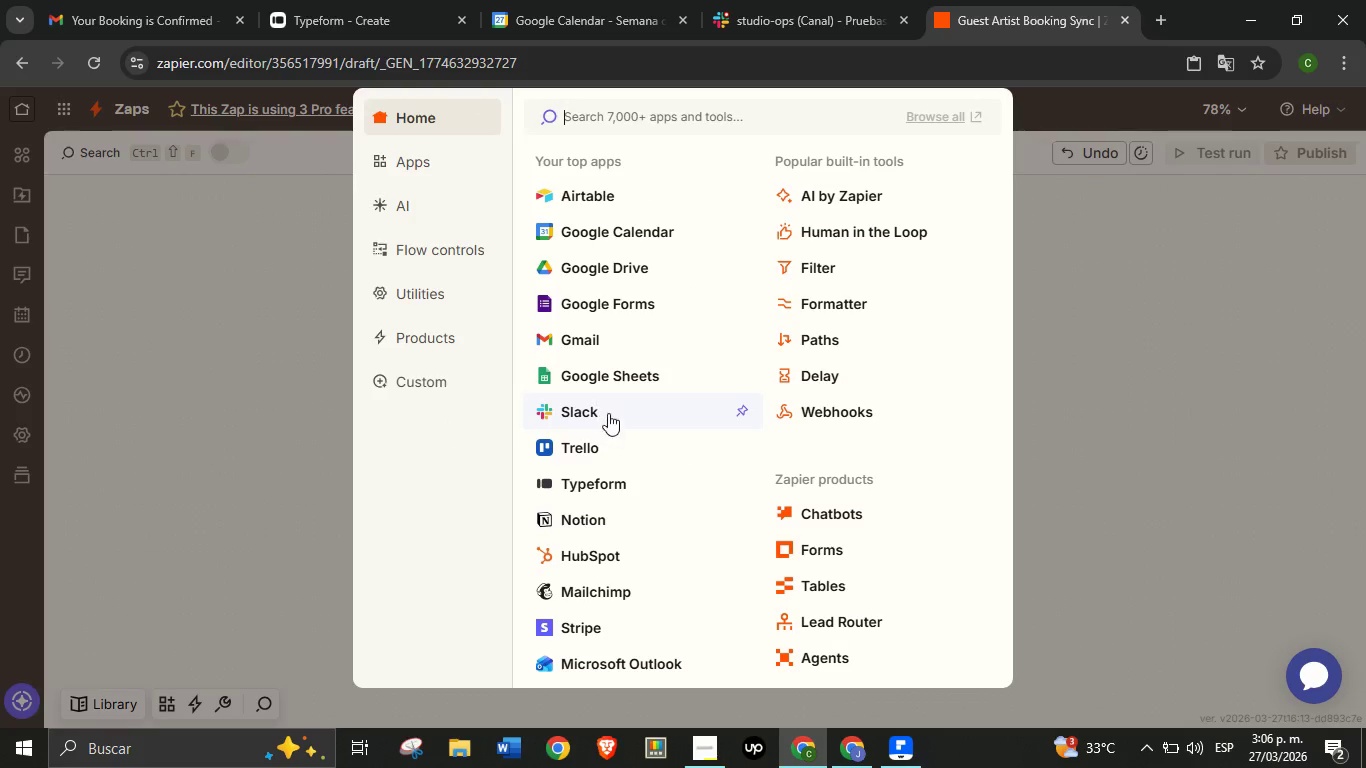 
wait(5.14)
 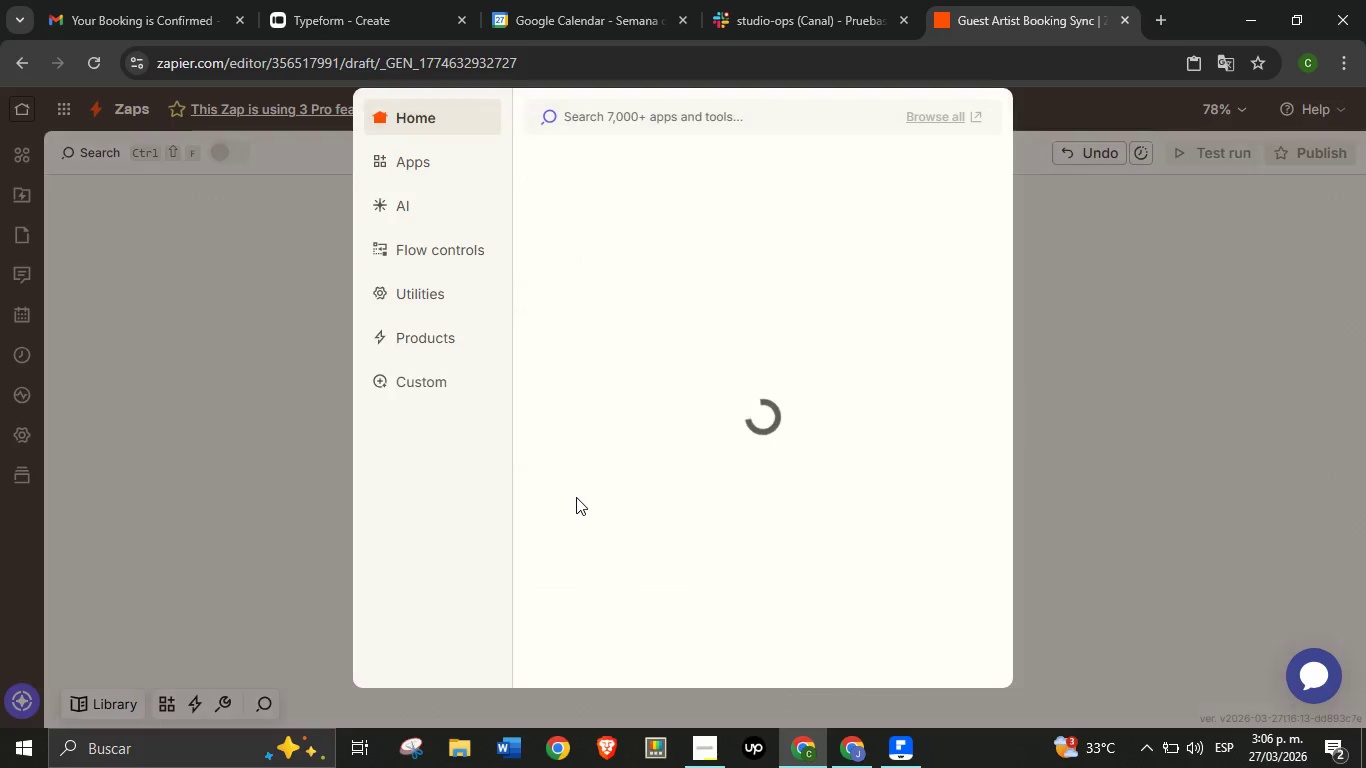 
left_click([586, 412])
 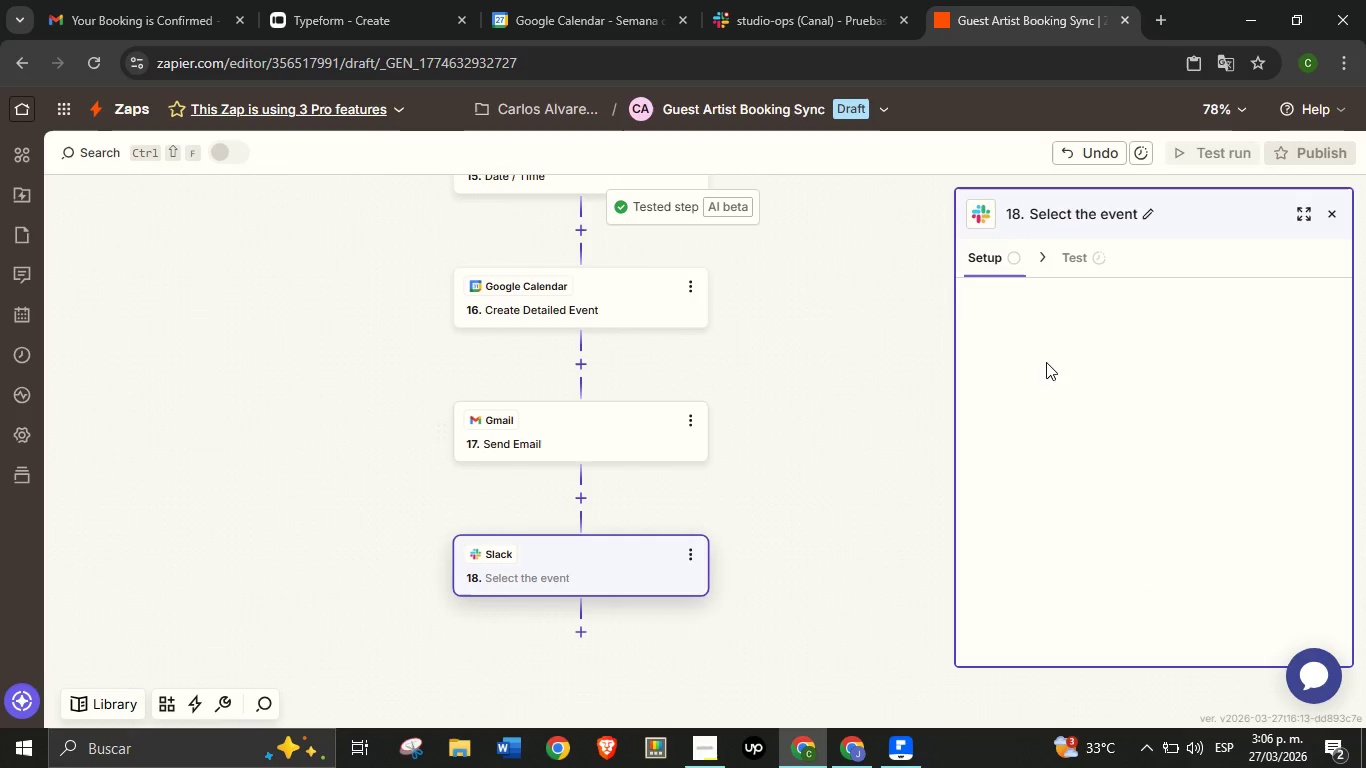 
mouse_move([1054, 382])
 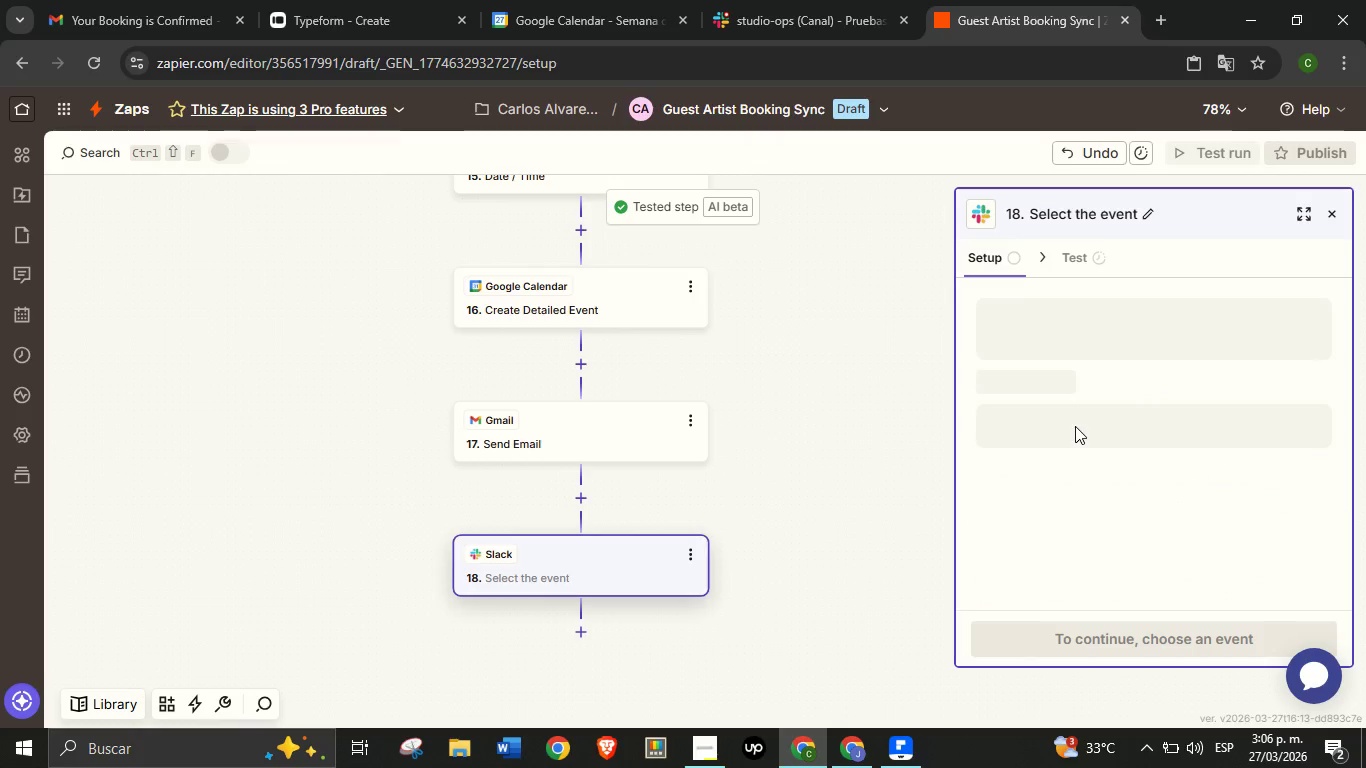 
left_click([1075, 438])
 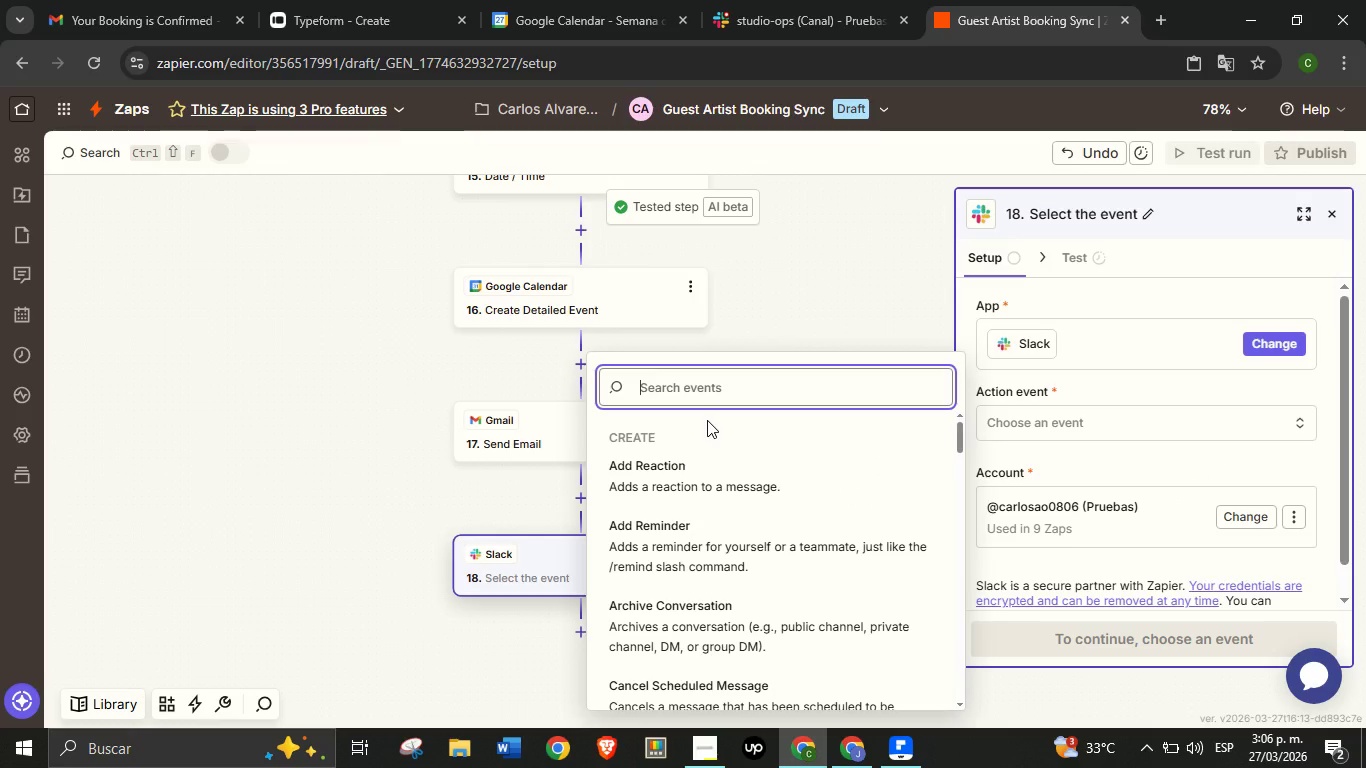 
type(send)
 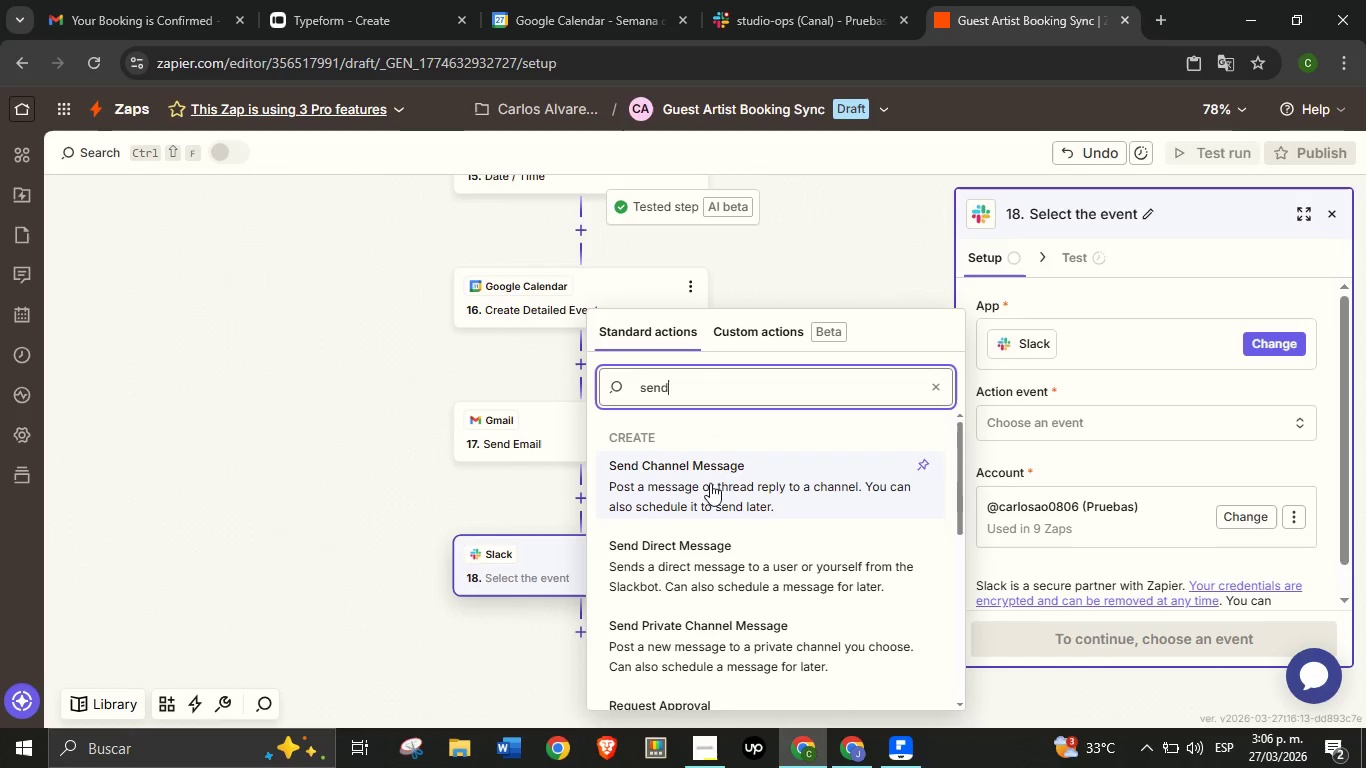 
left_click([710, 483])
 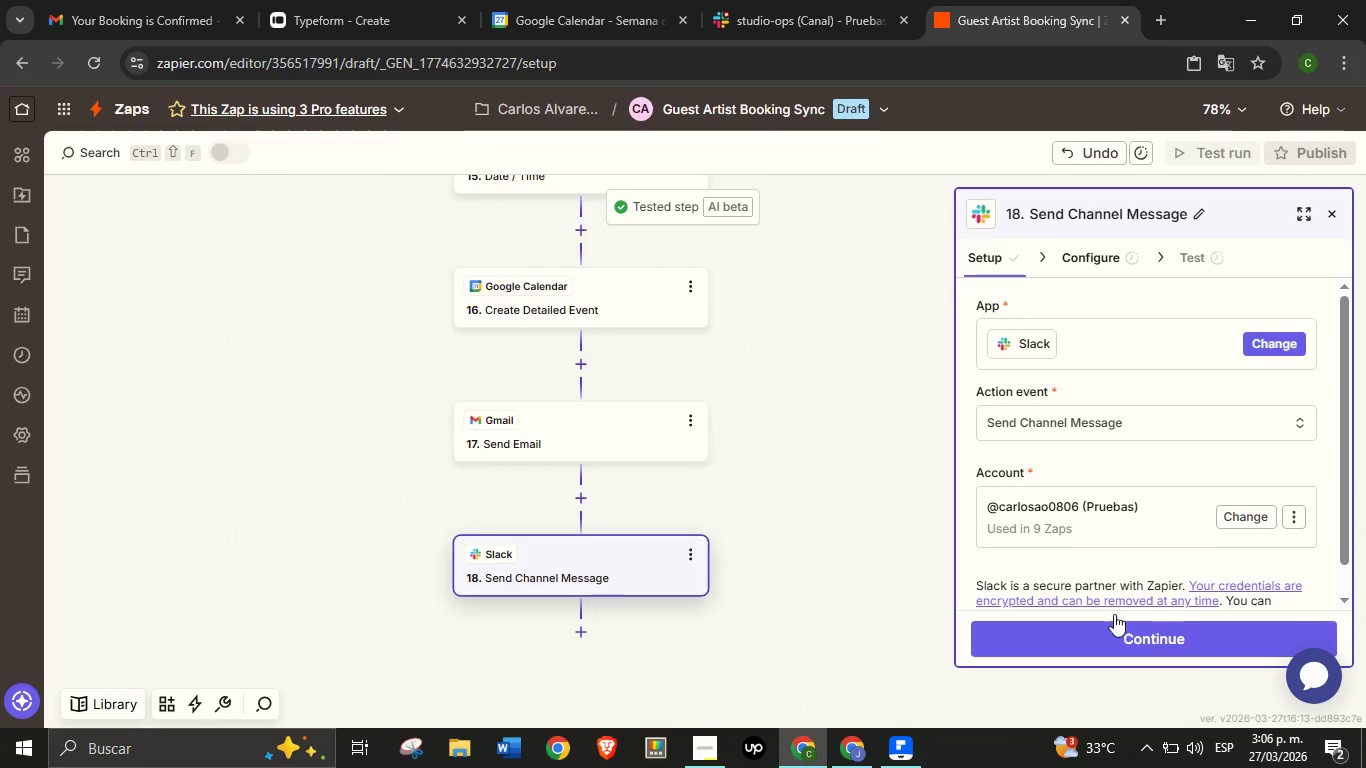 
left_click([1118, 630])
 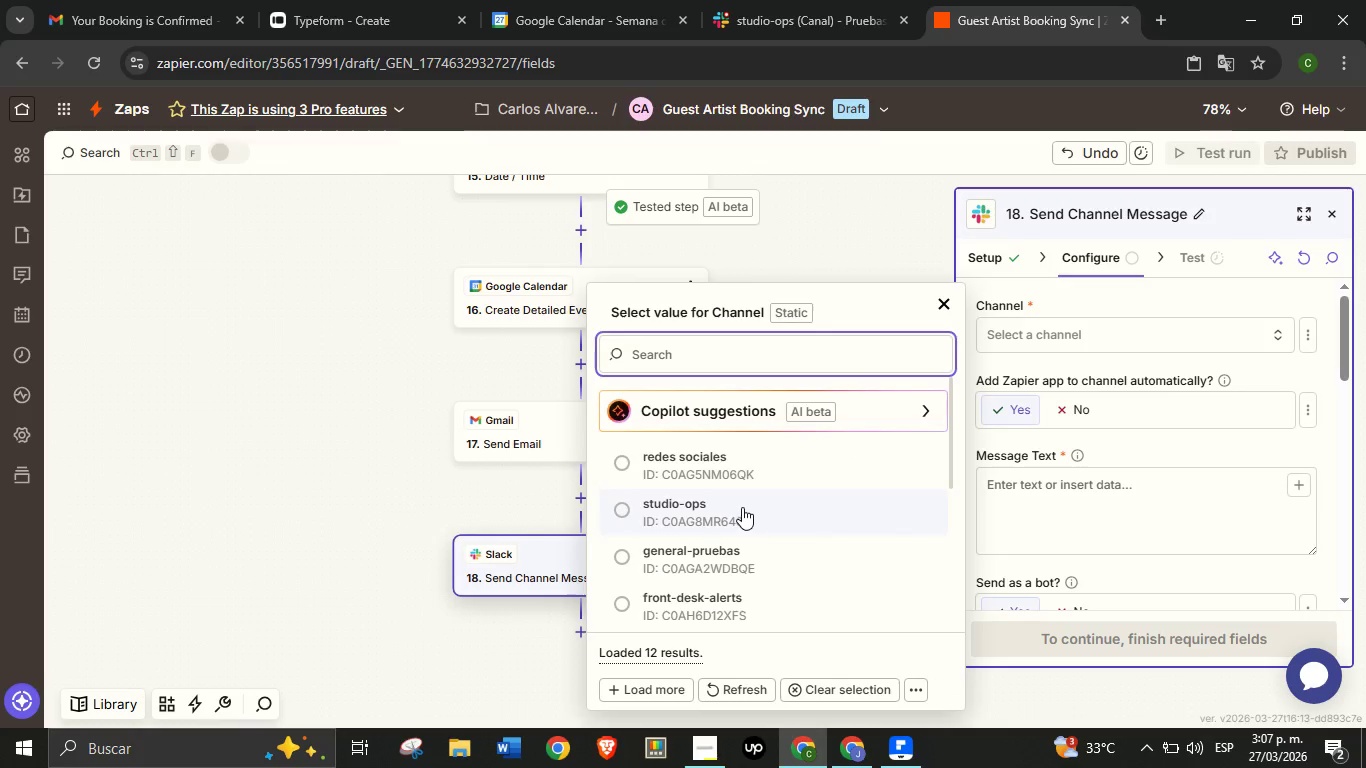 
wait(7.97)
 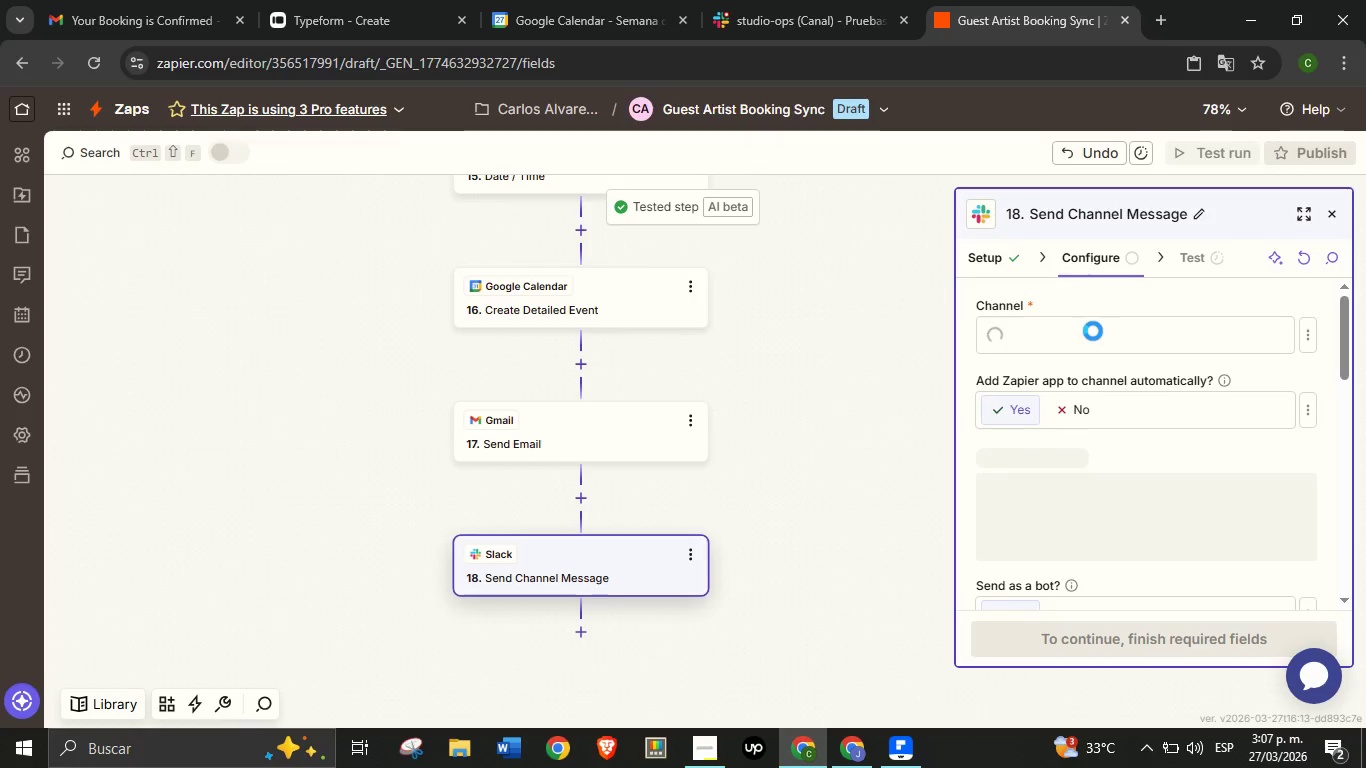 
left_click([1054, 501])
 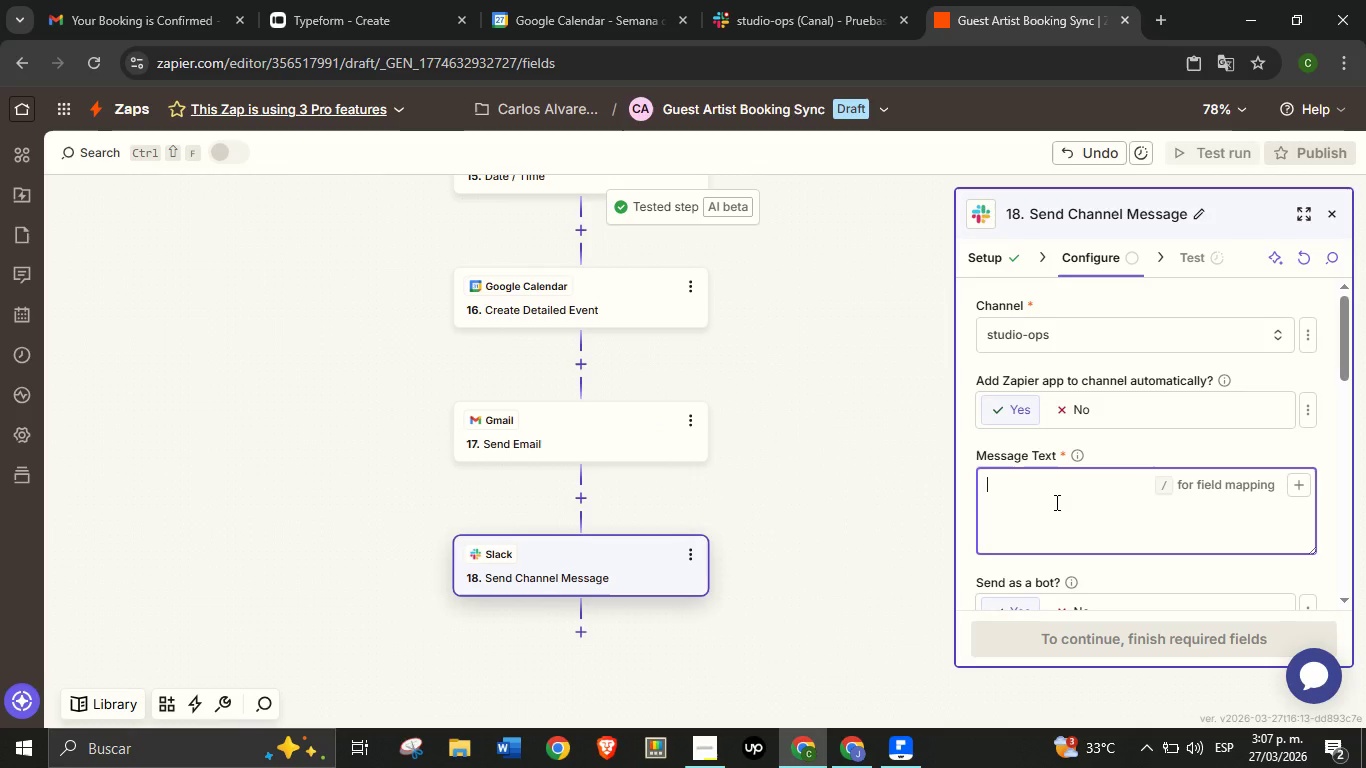 
type(New Guest Booking Confirmed)
 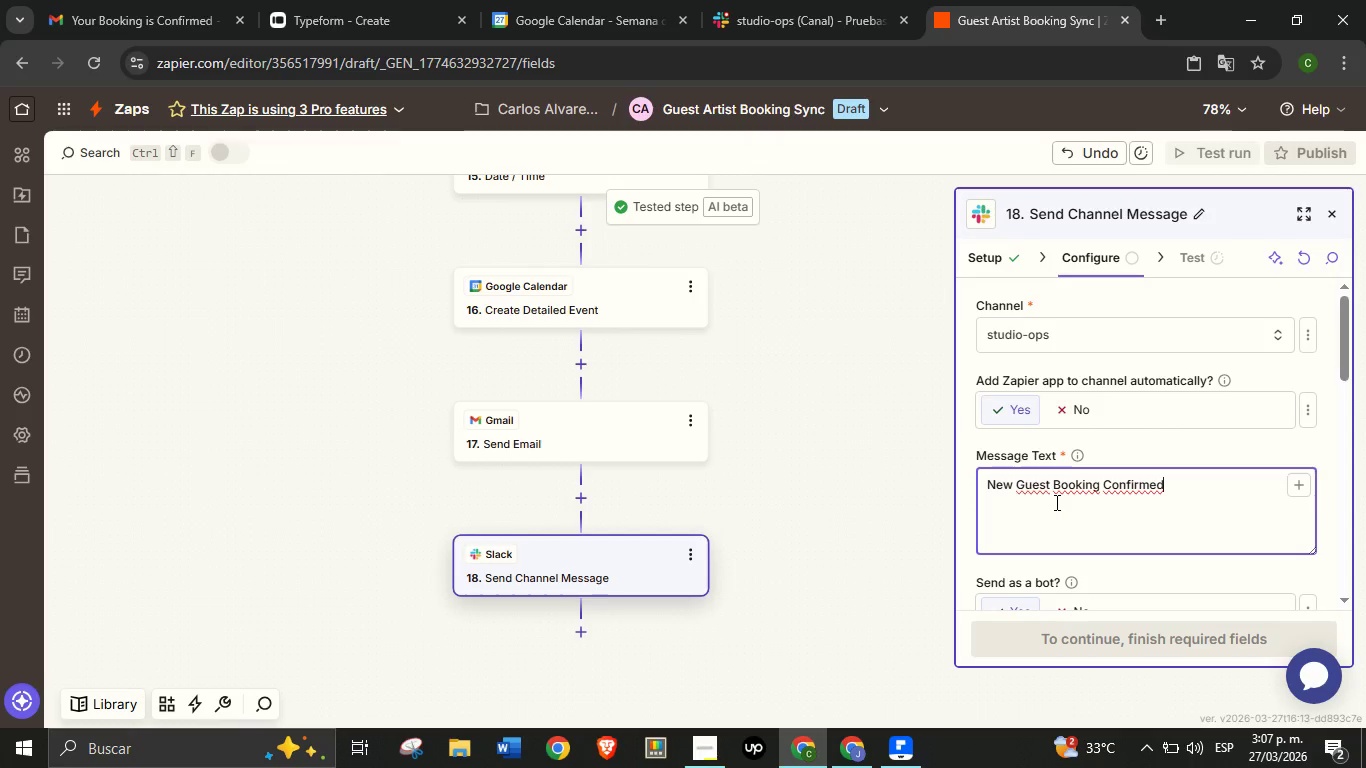 
key(Enter)
 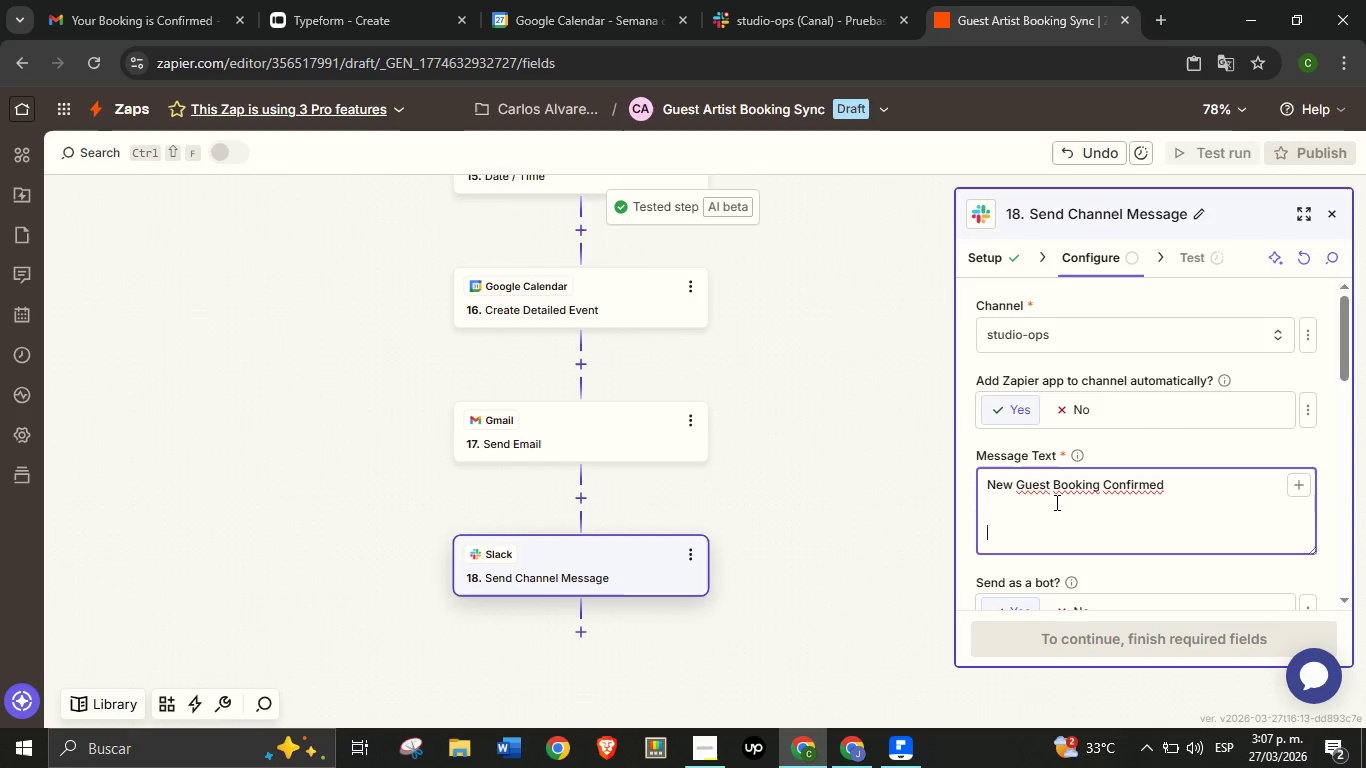 
key(Enter)
 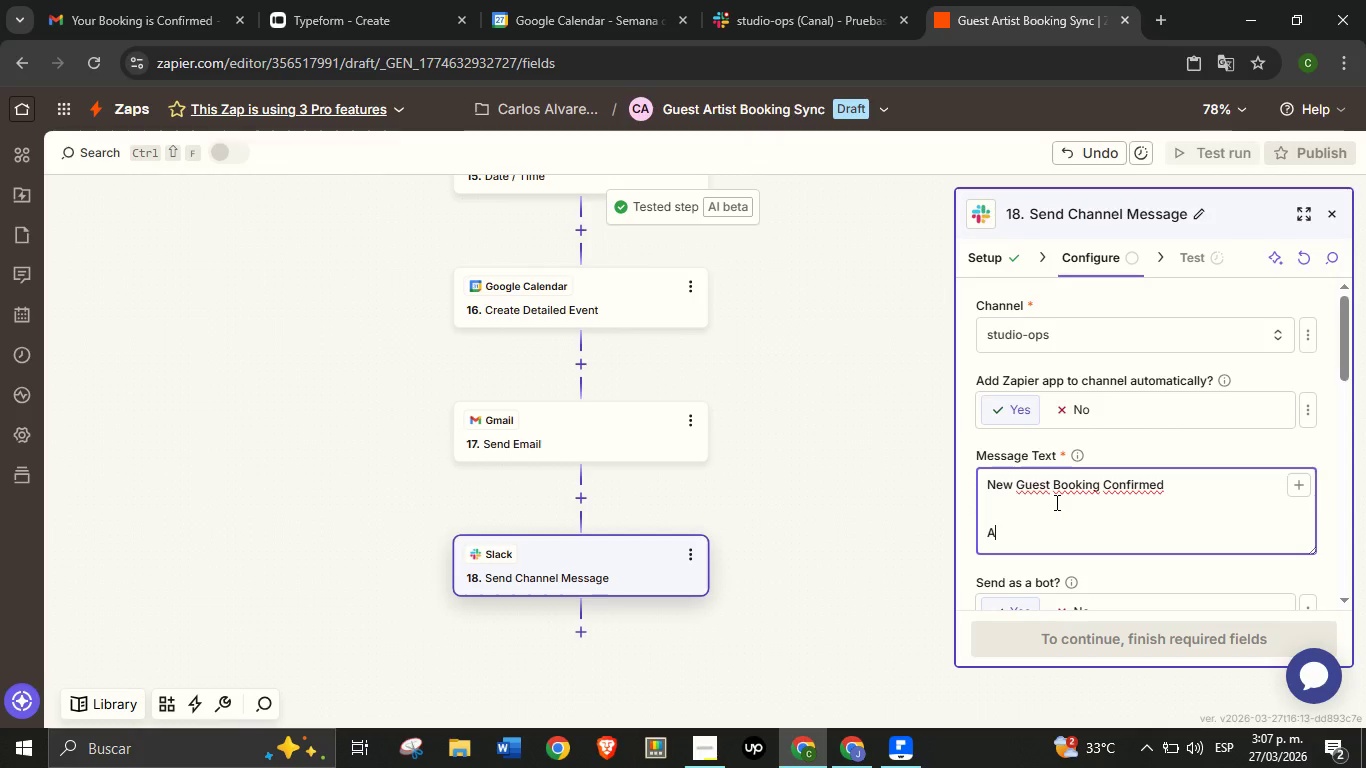 
type(Artist> )
 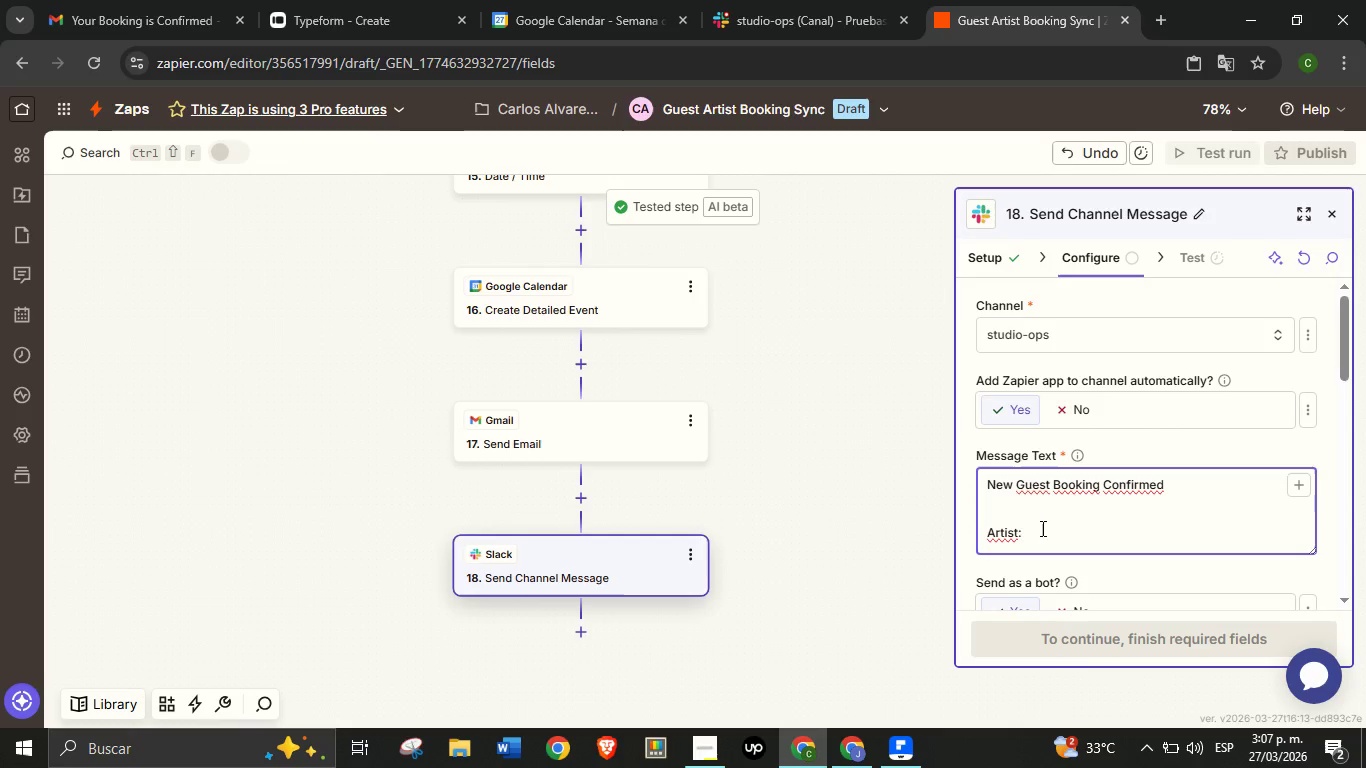 
left_click([1298, 494])
 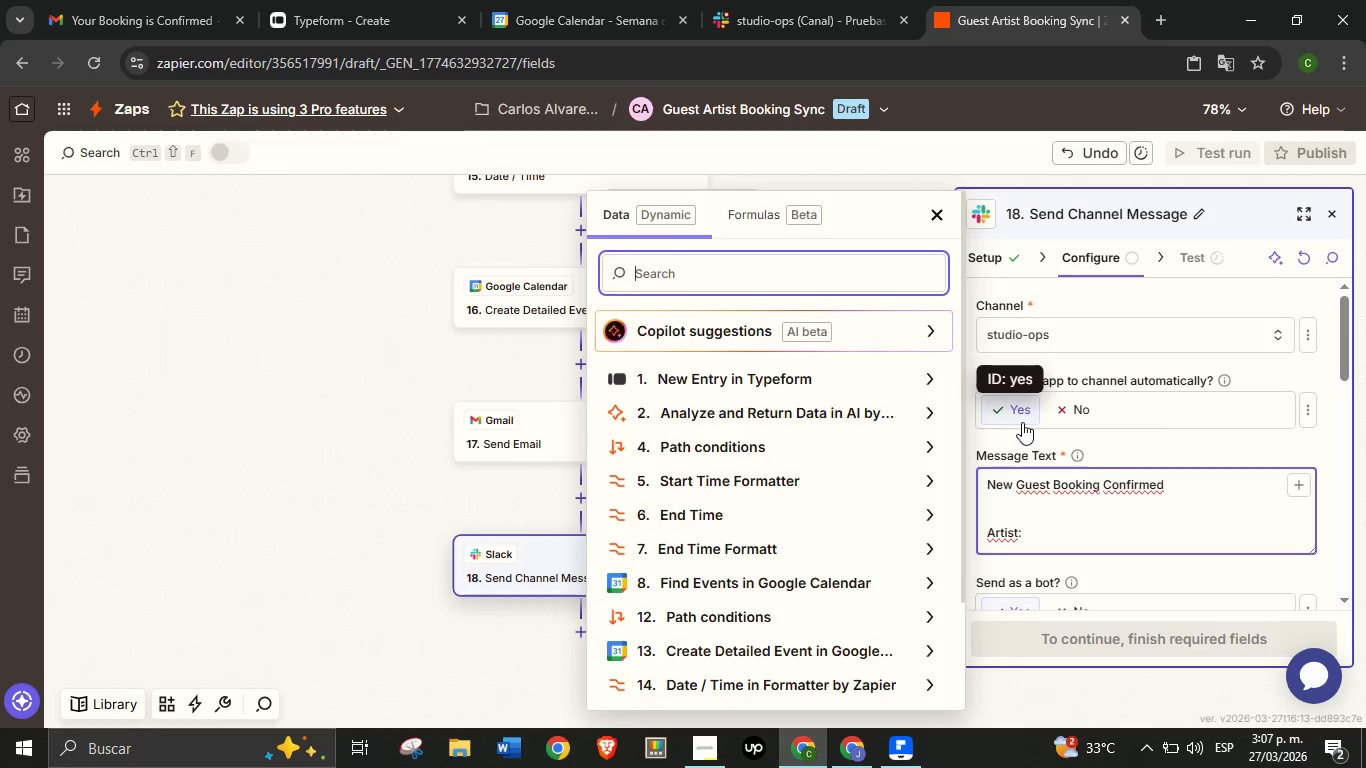 
type(name)
 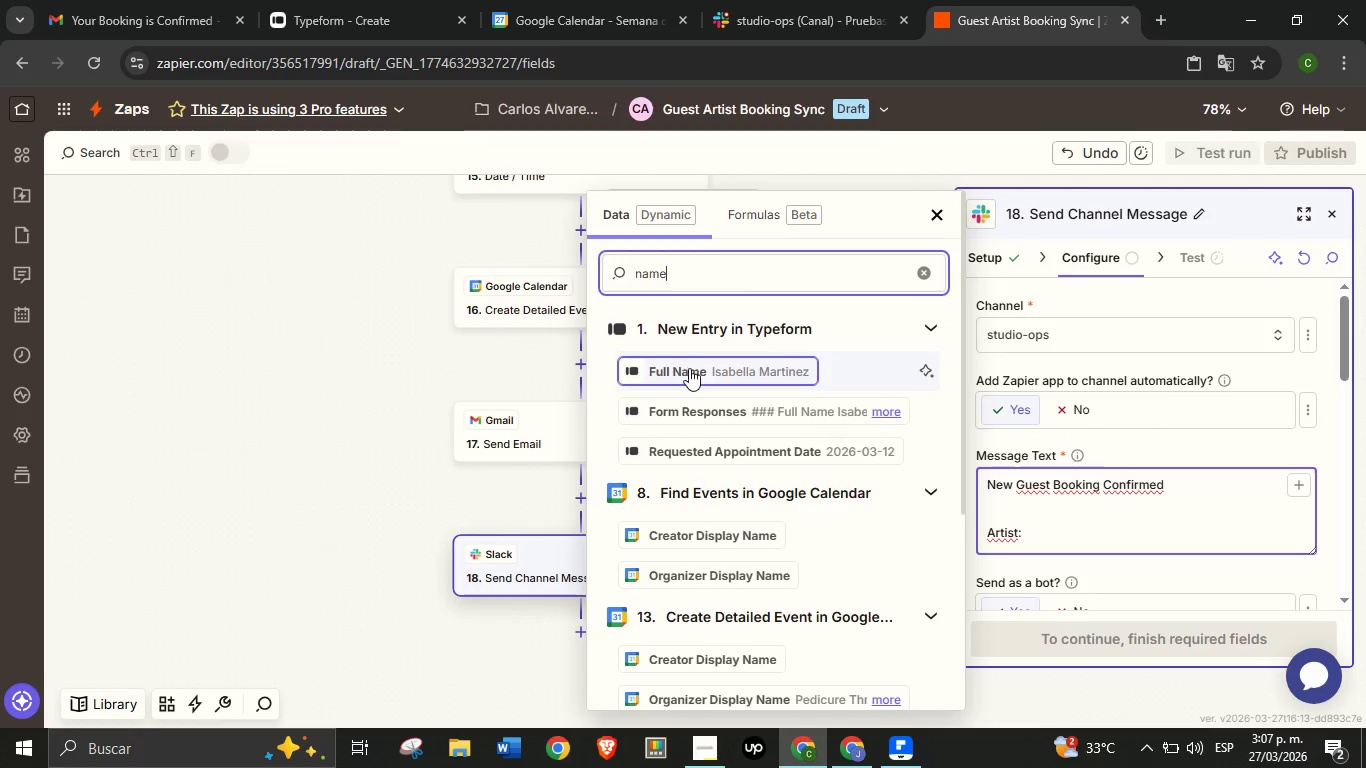 
left_click([689, 369])
 